 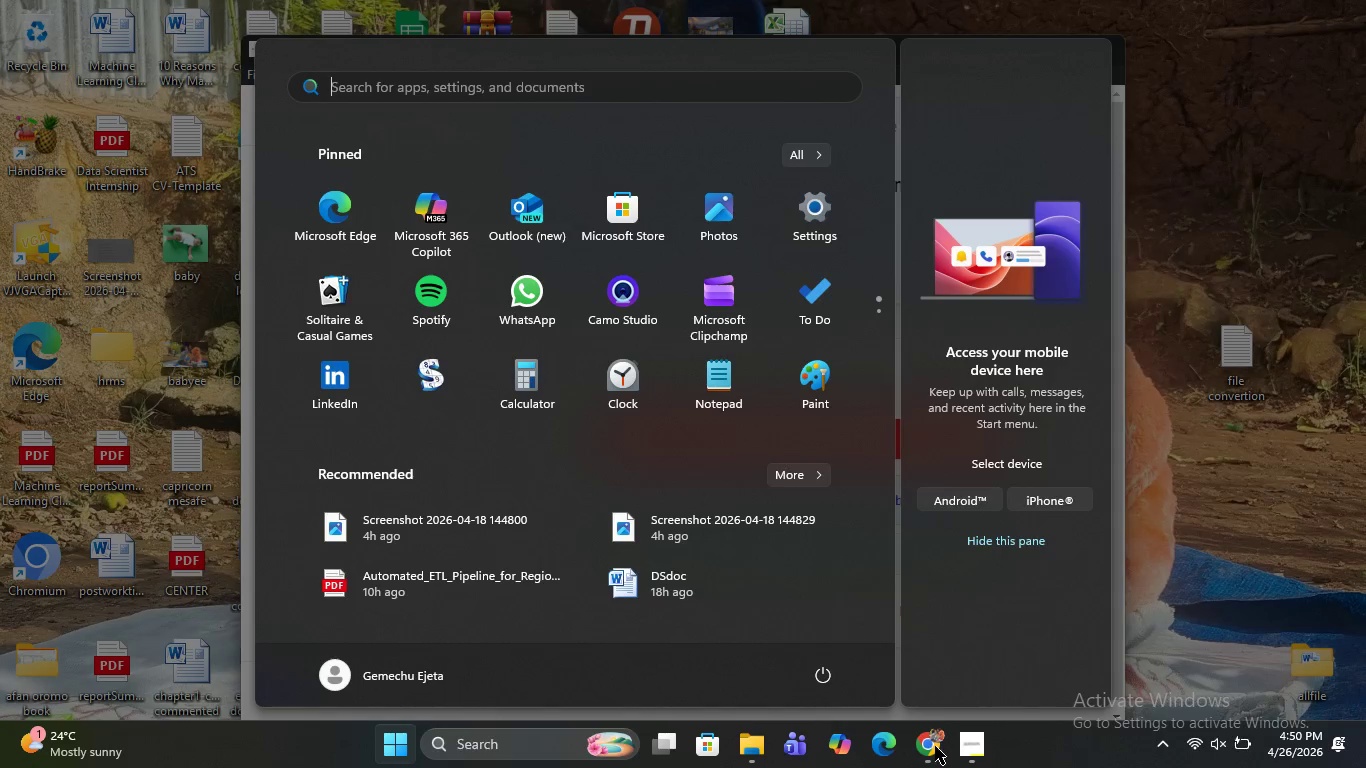 
left_click([403, 742])
 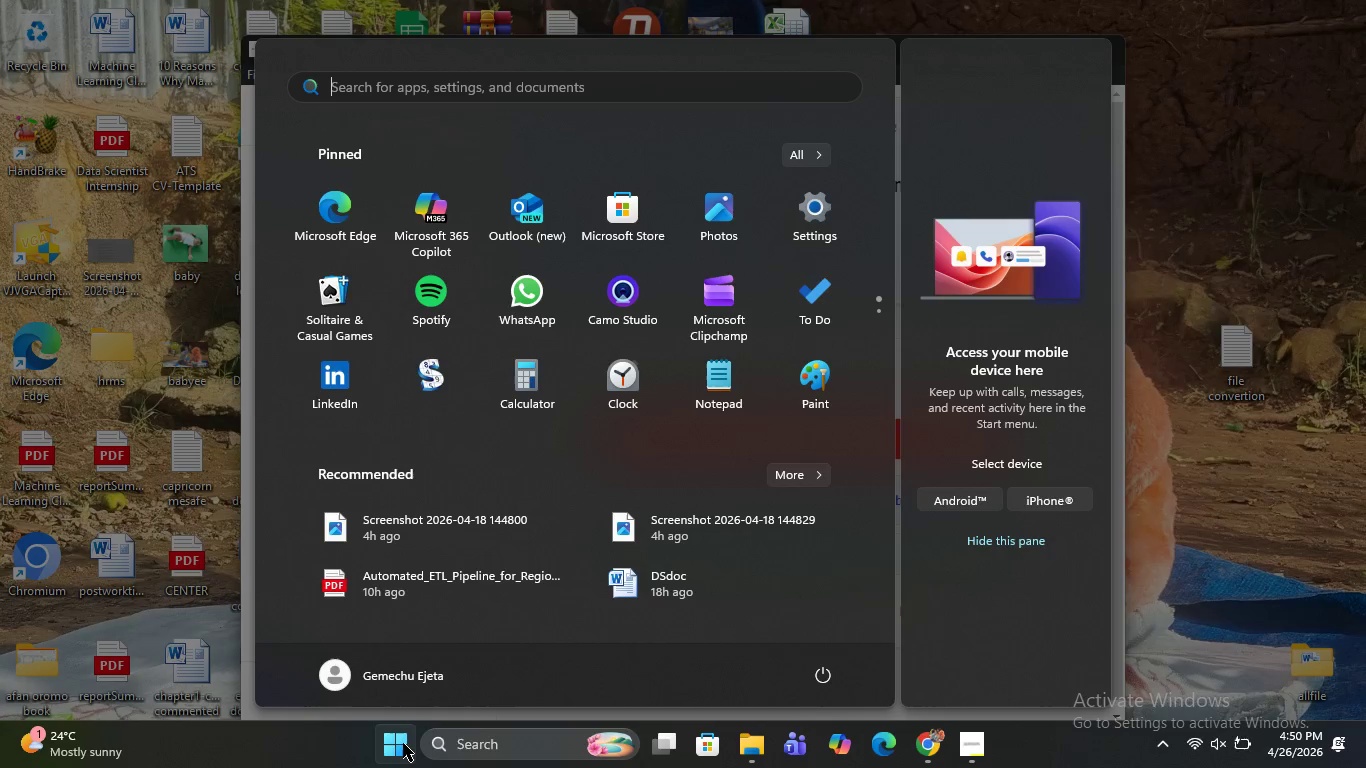 
wait(14.42)
 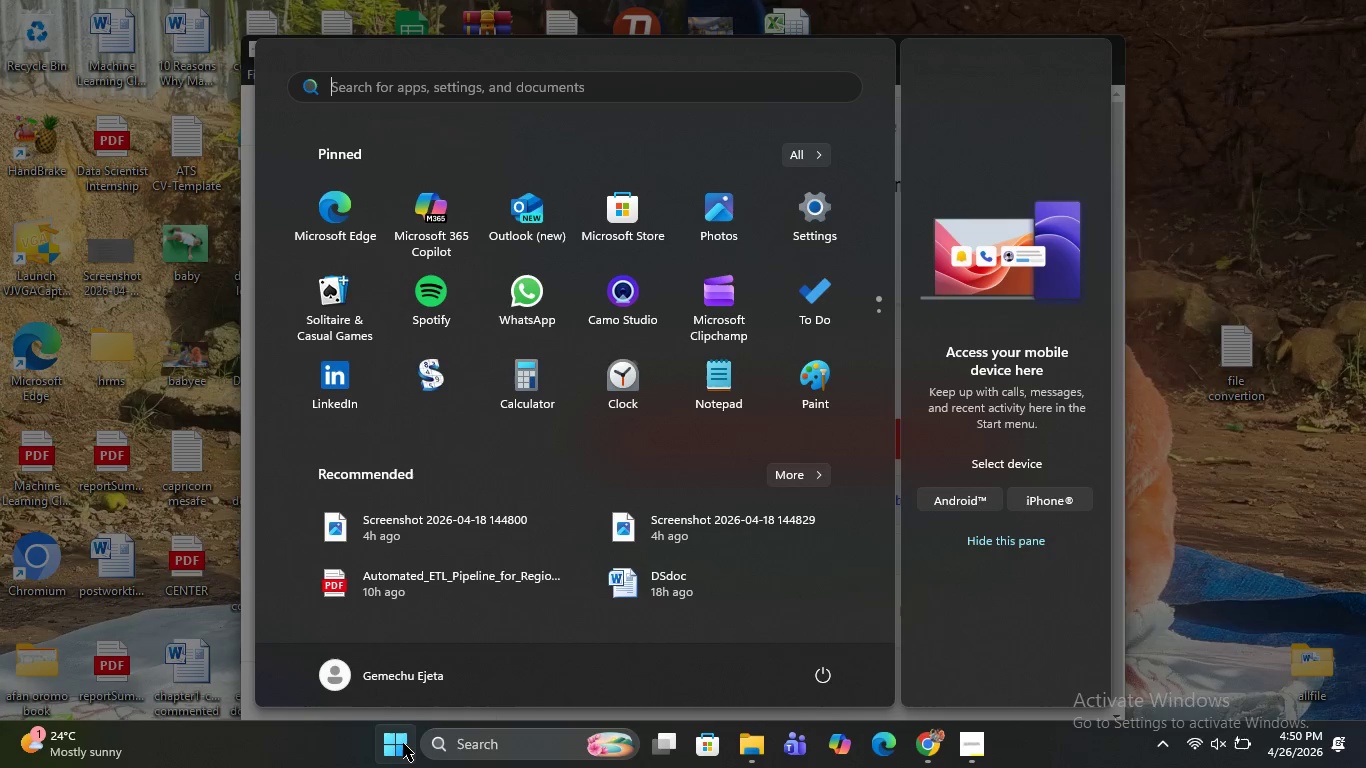 
left_click([931, 751])
 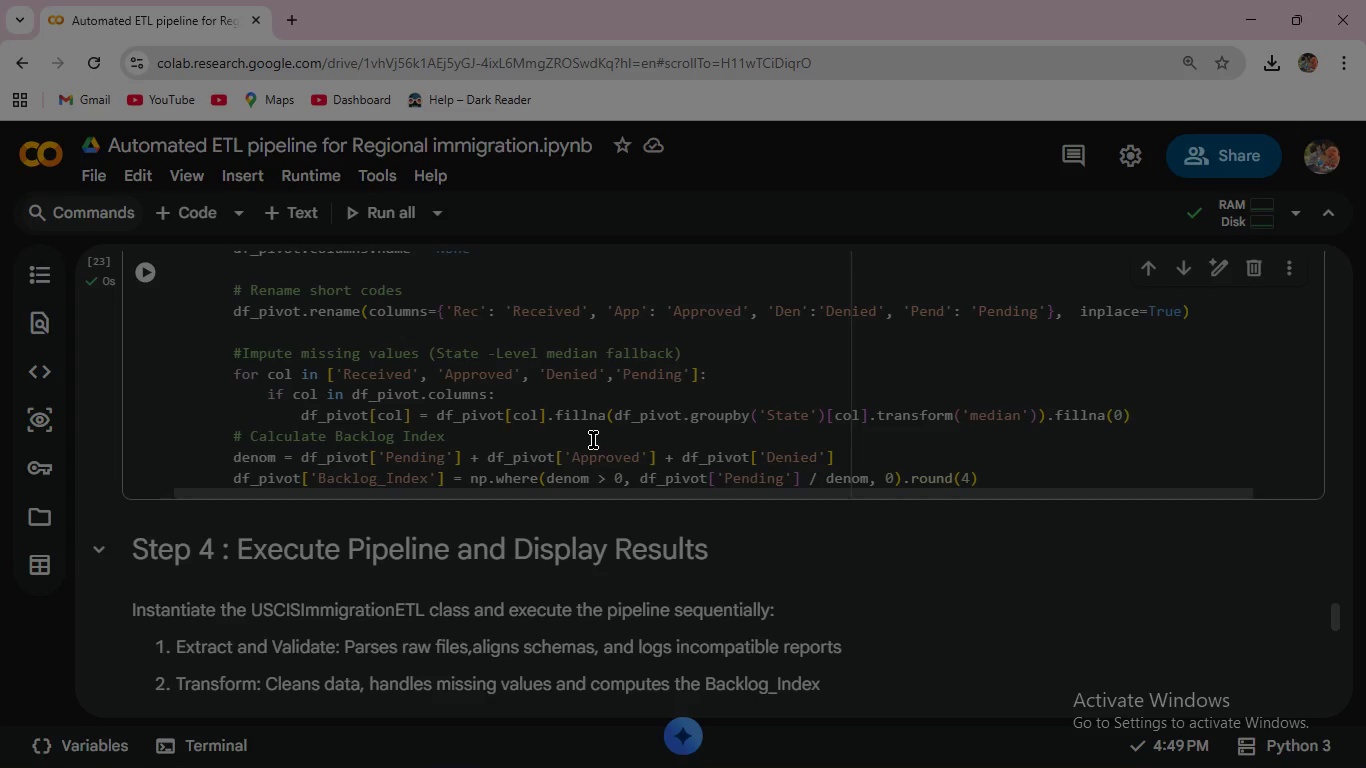 
wait(62.5)
 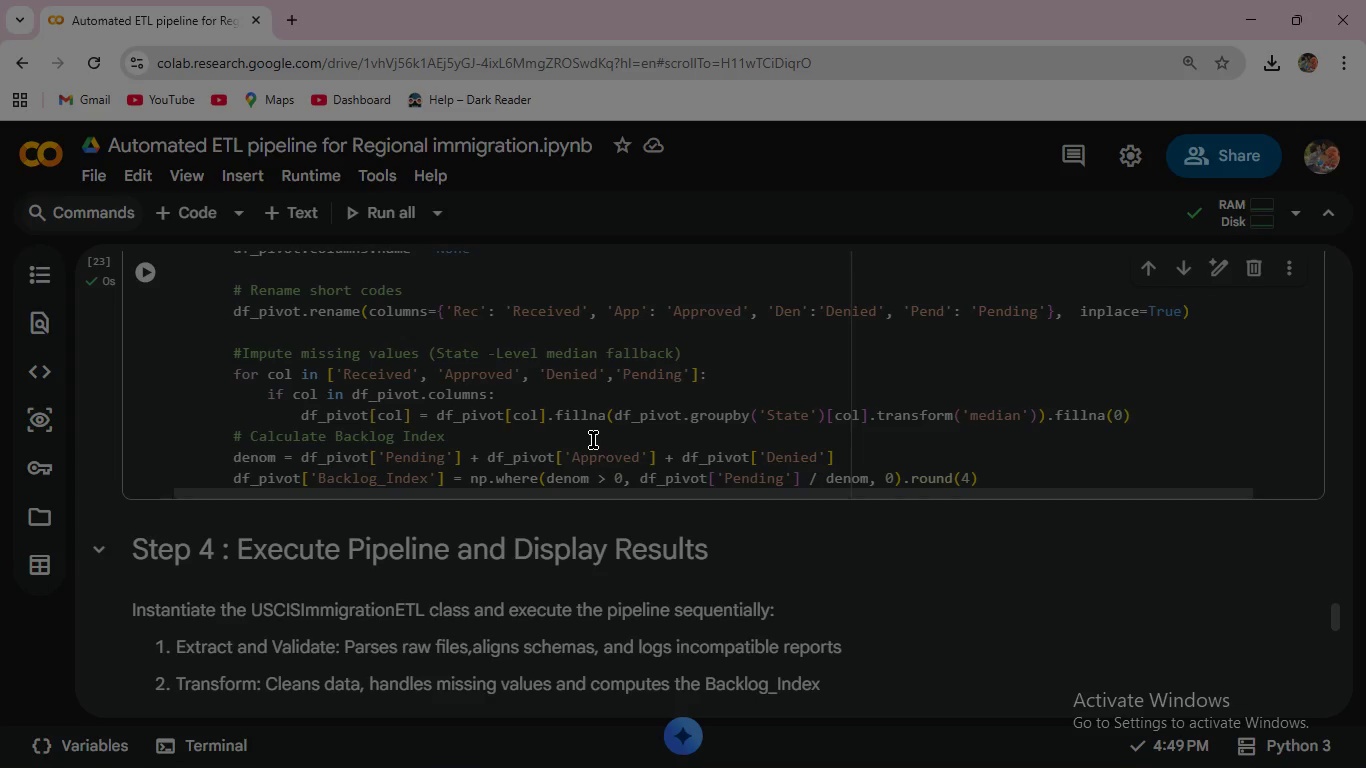 
left_click([1008, 471])
 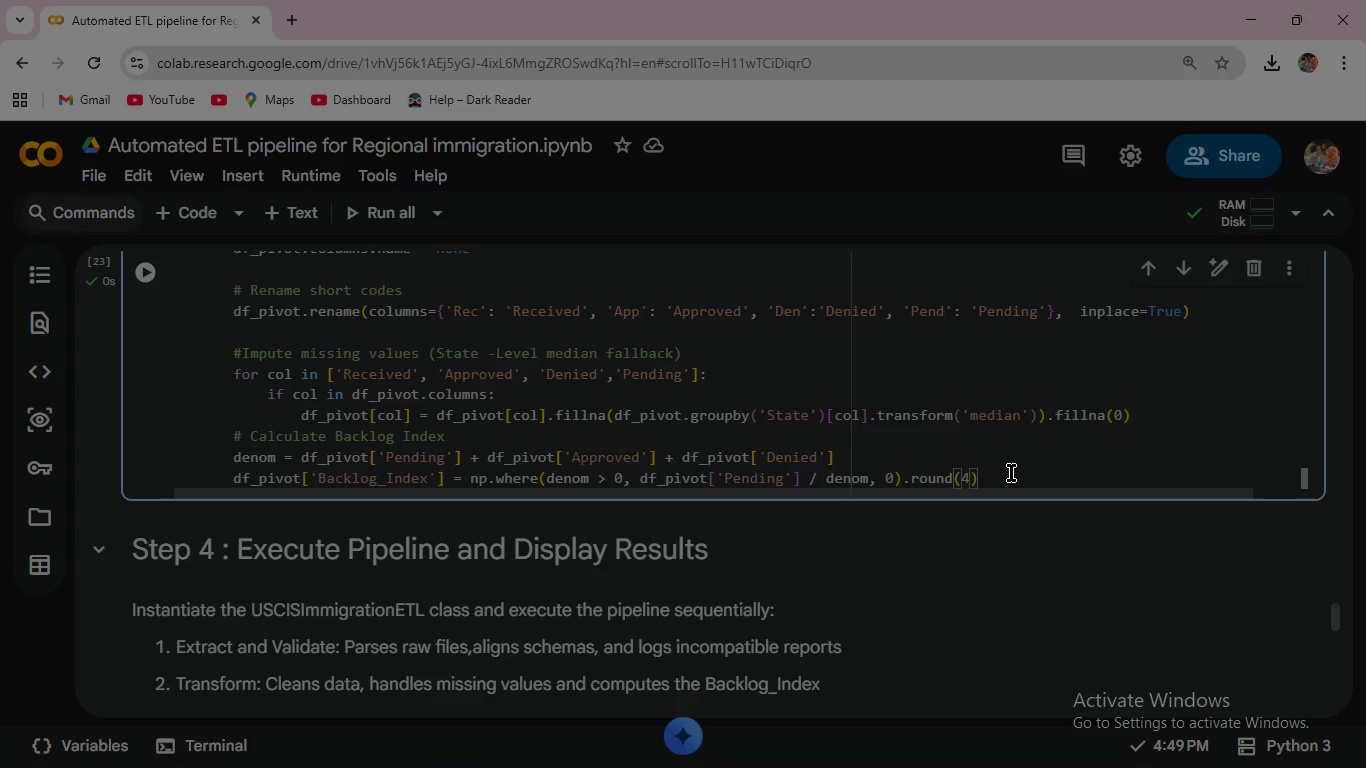 
left_click([1011, 473])
 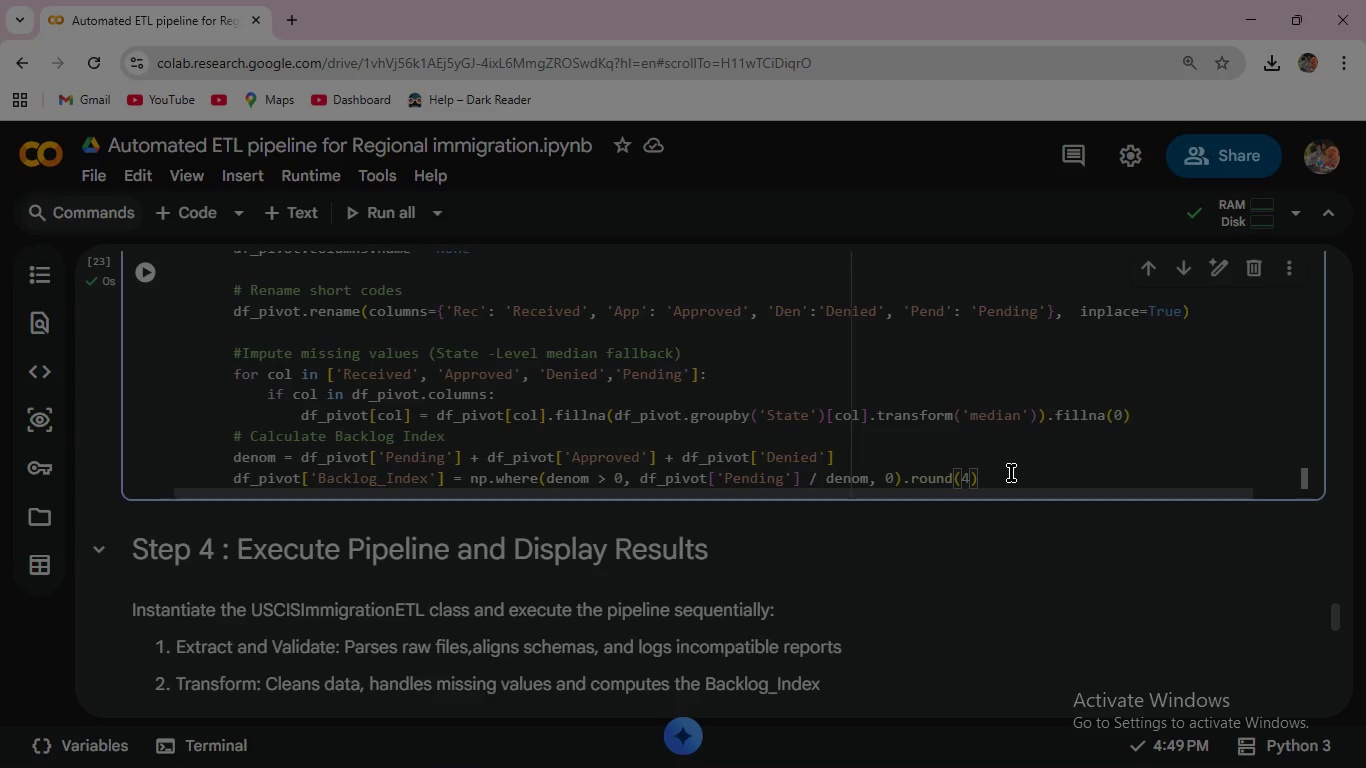 
key(Enter)
 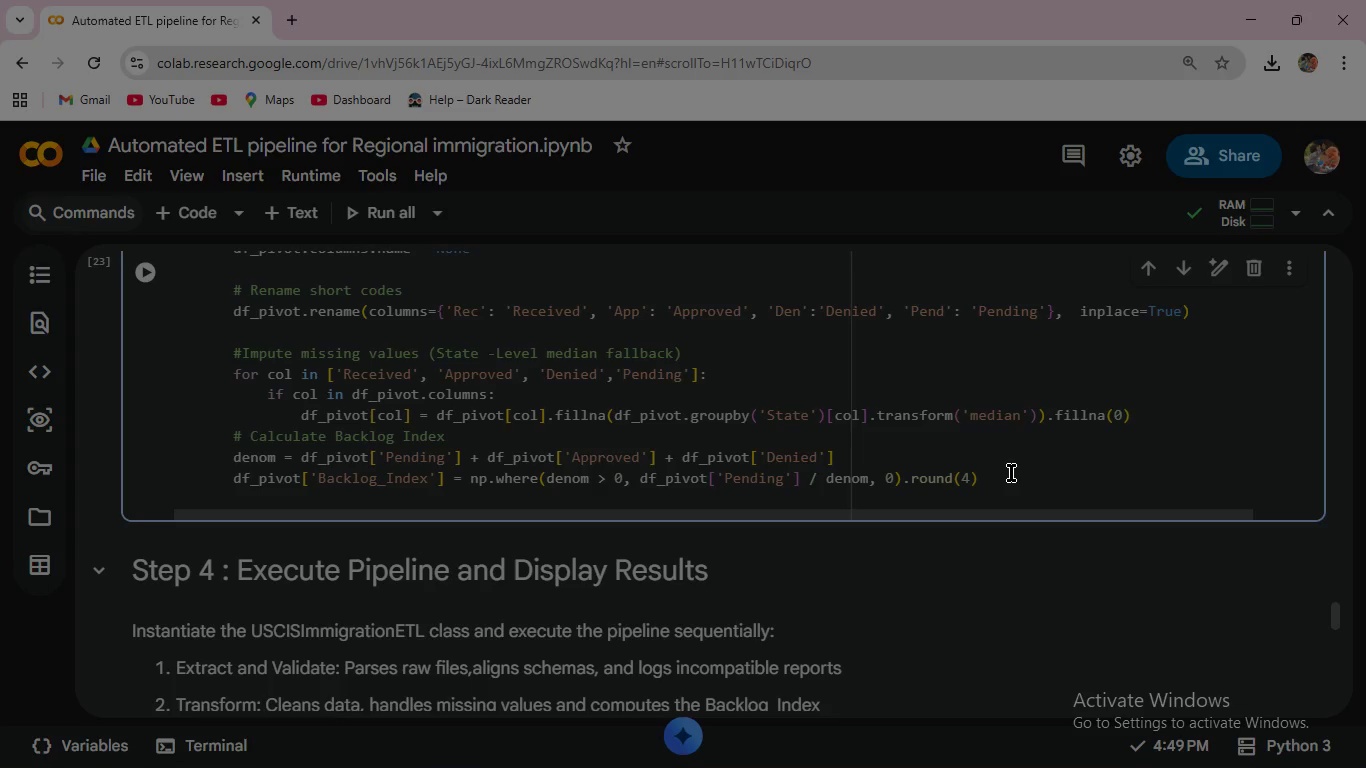 
wait(6.91)
 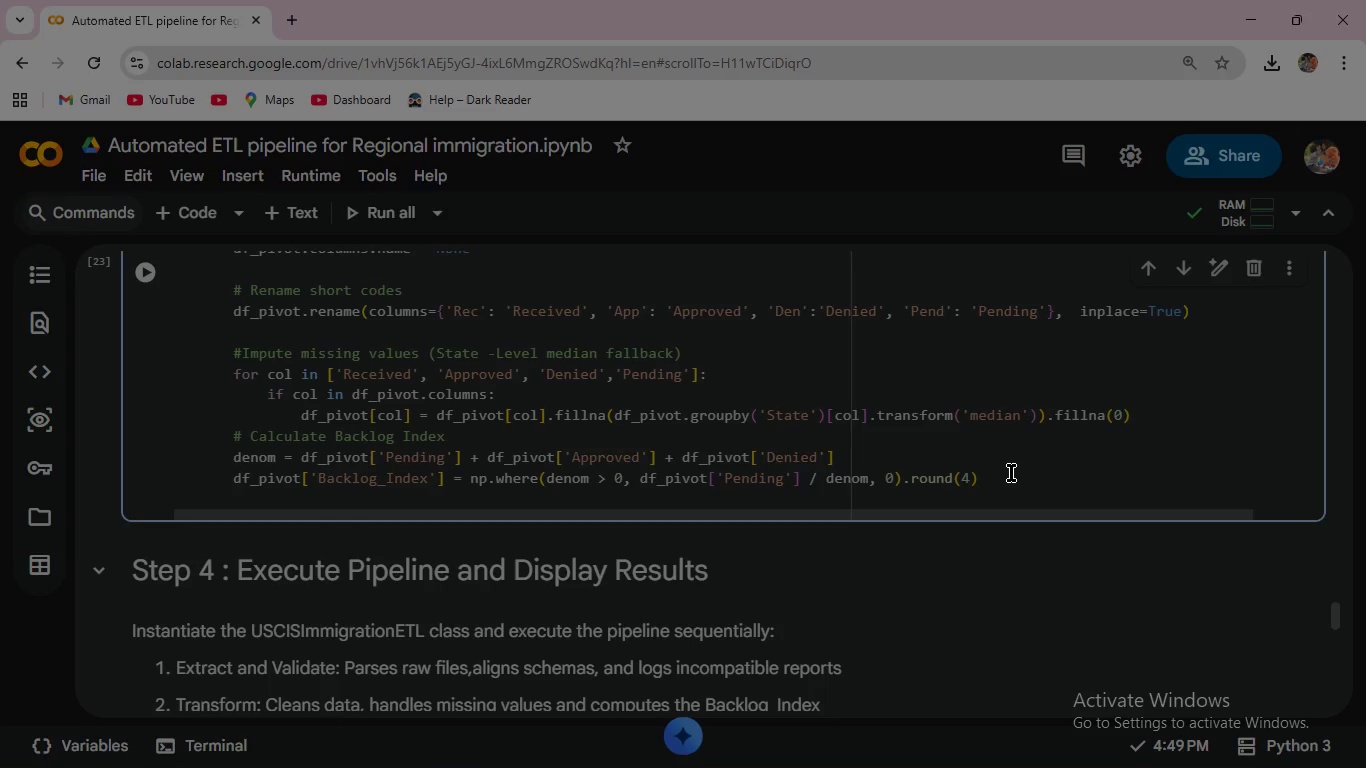 
key(Shift+3)
 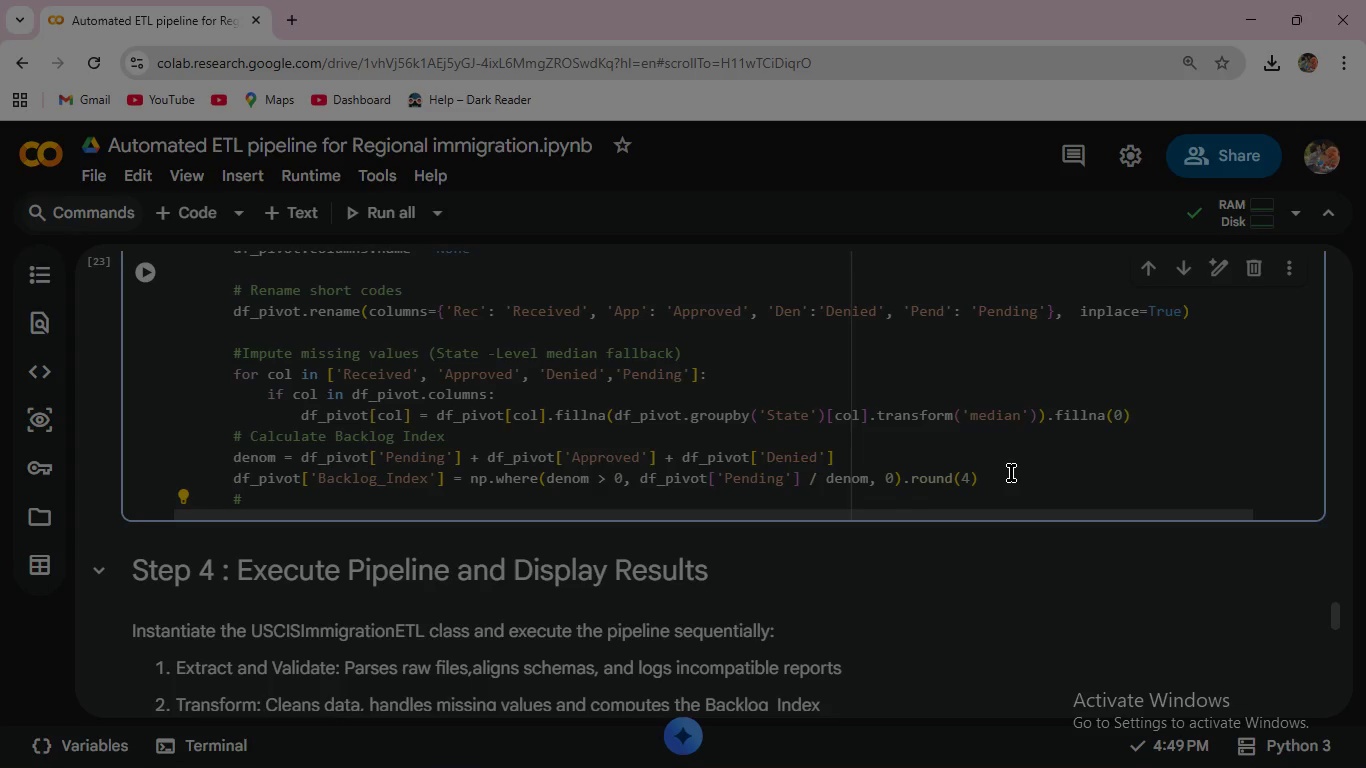 
wait(6.33)
 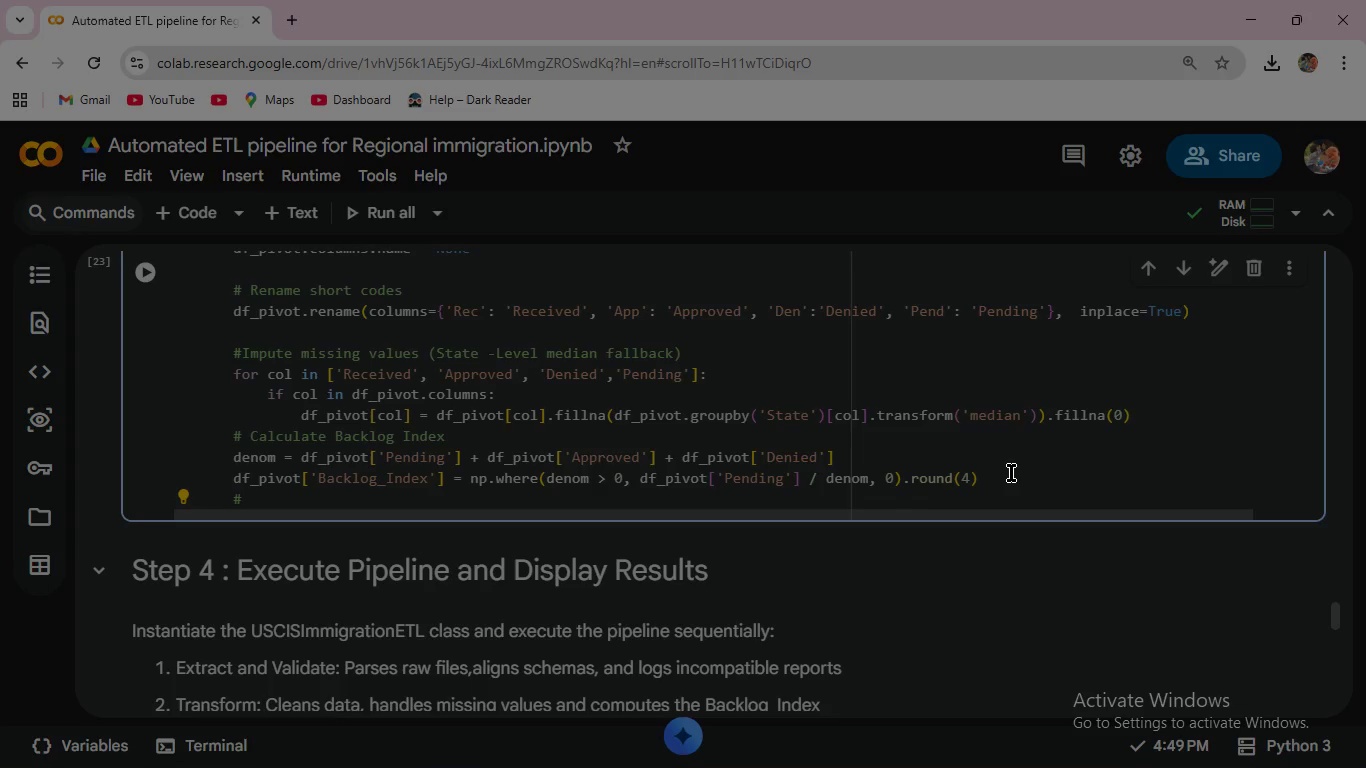 
key(Backspace)
 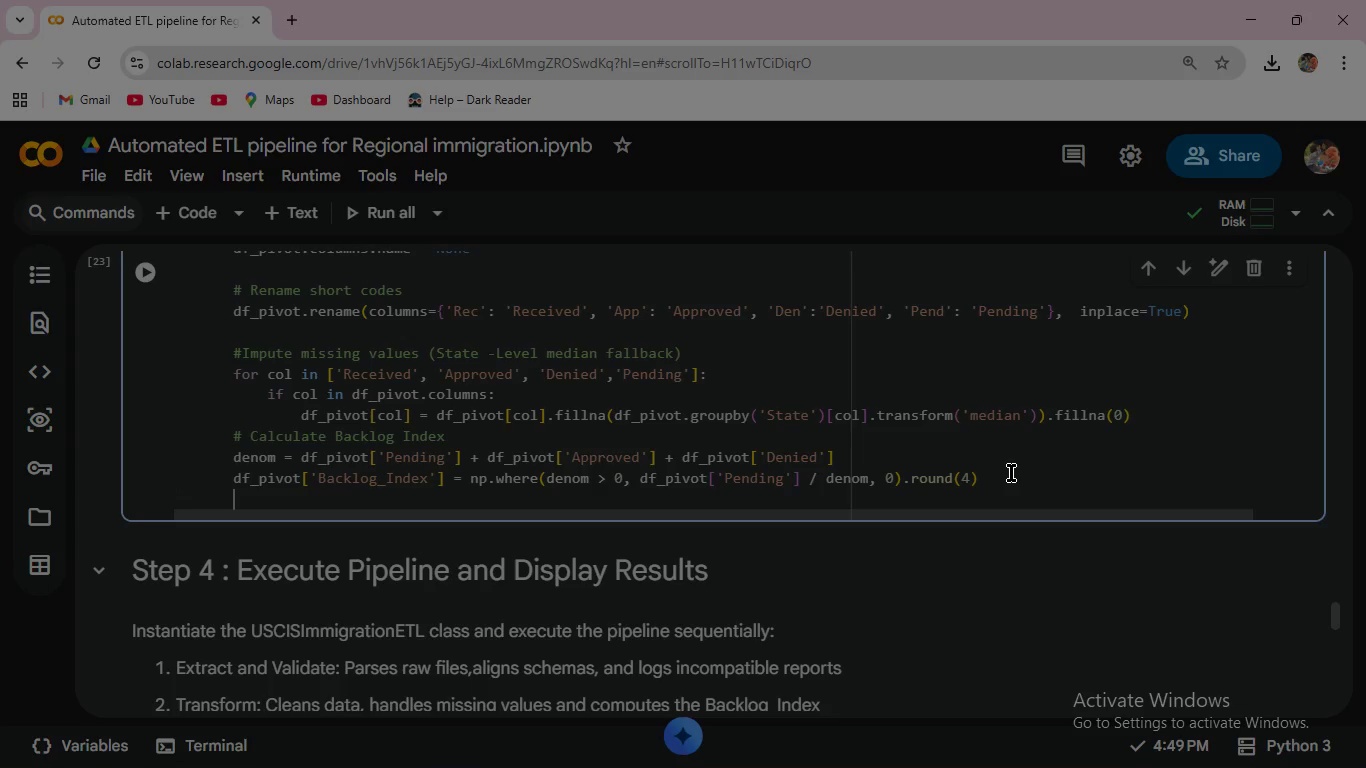 
key(Enter)
 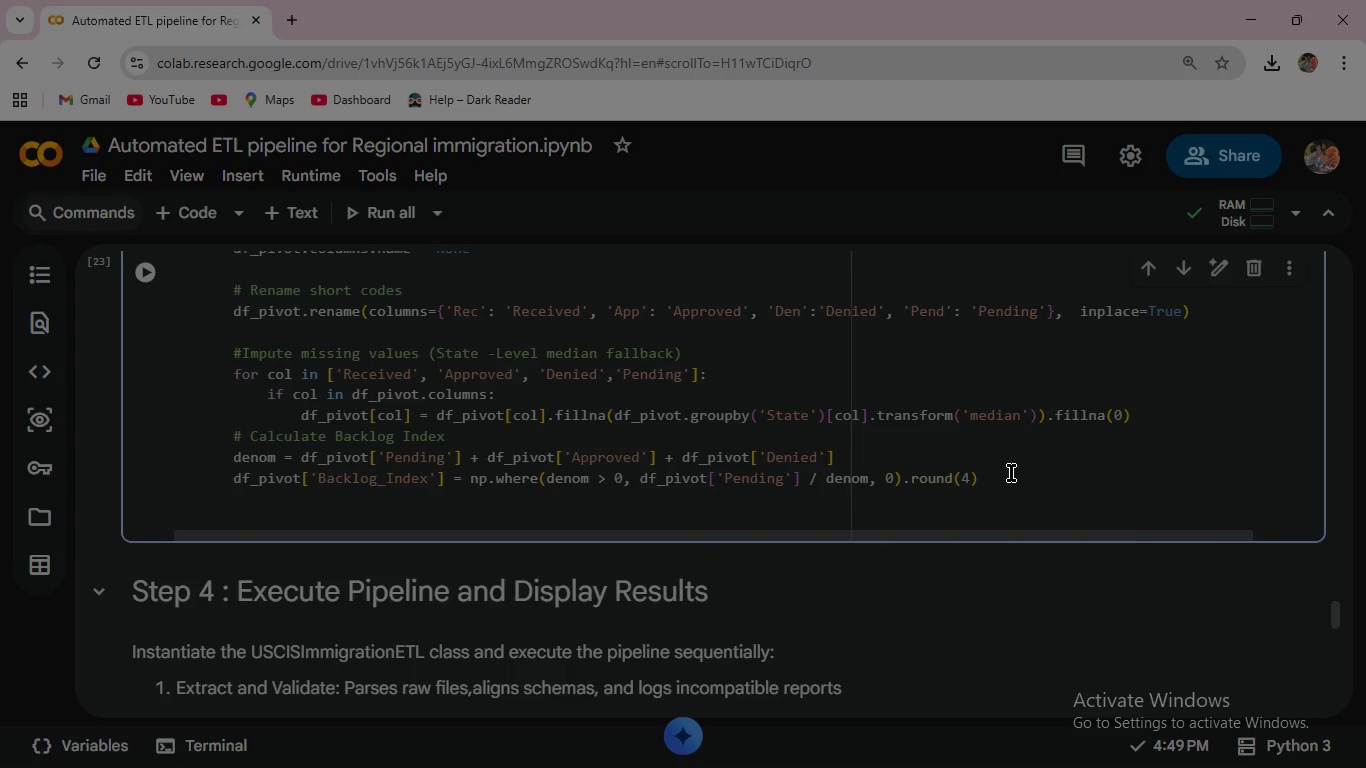 
type(#clean types and reorder )
 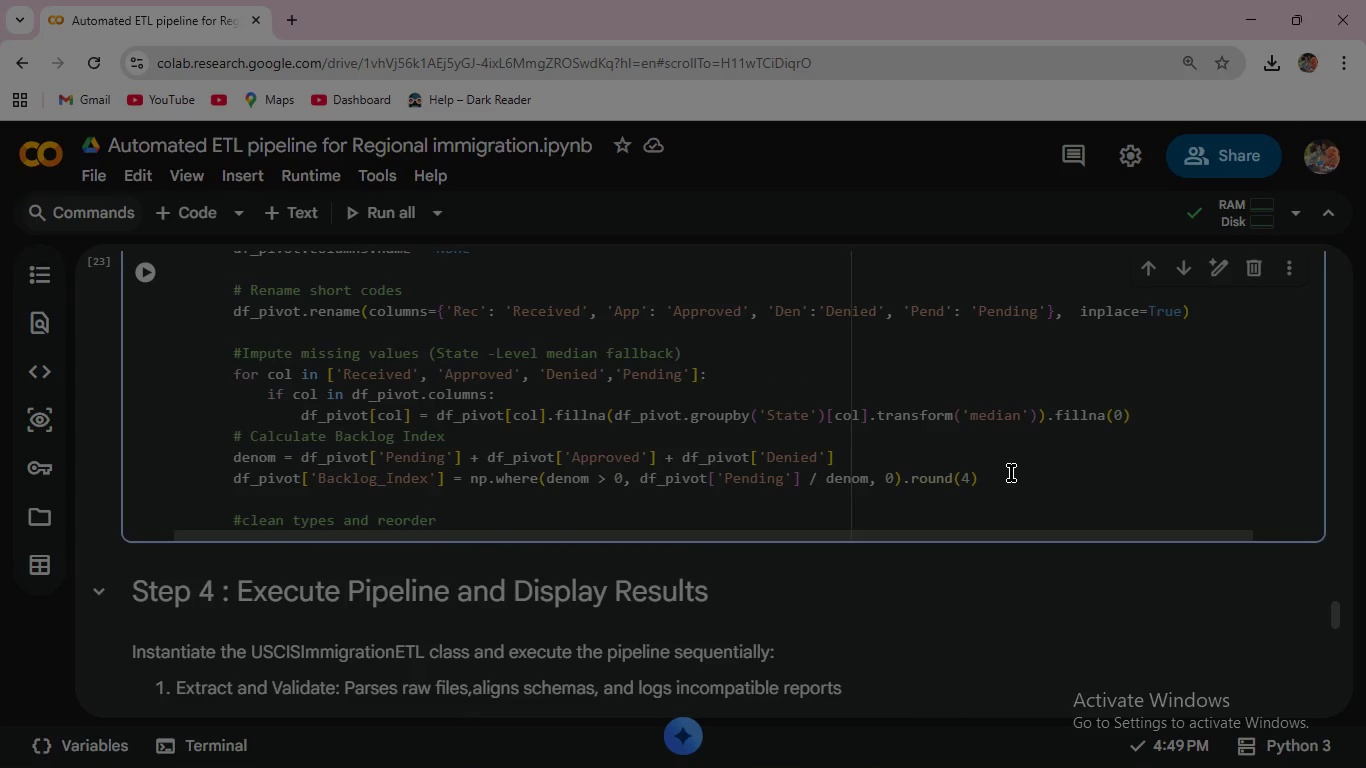 
key(Enter)
 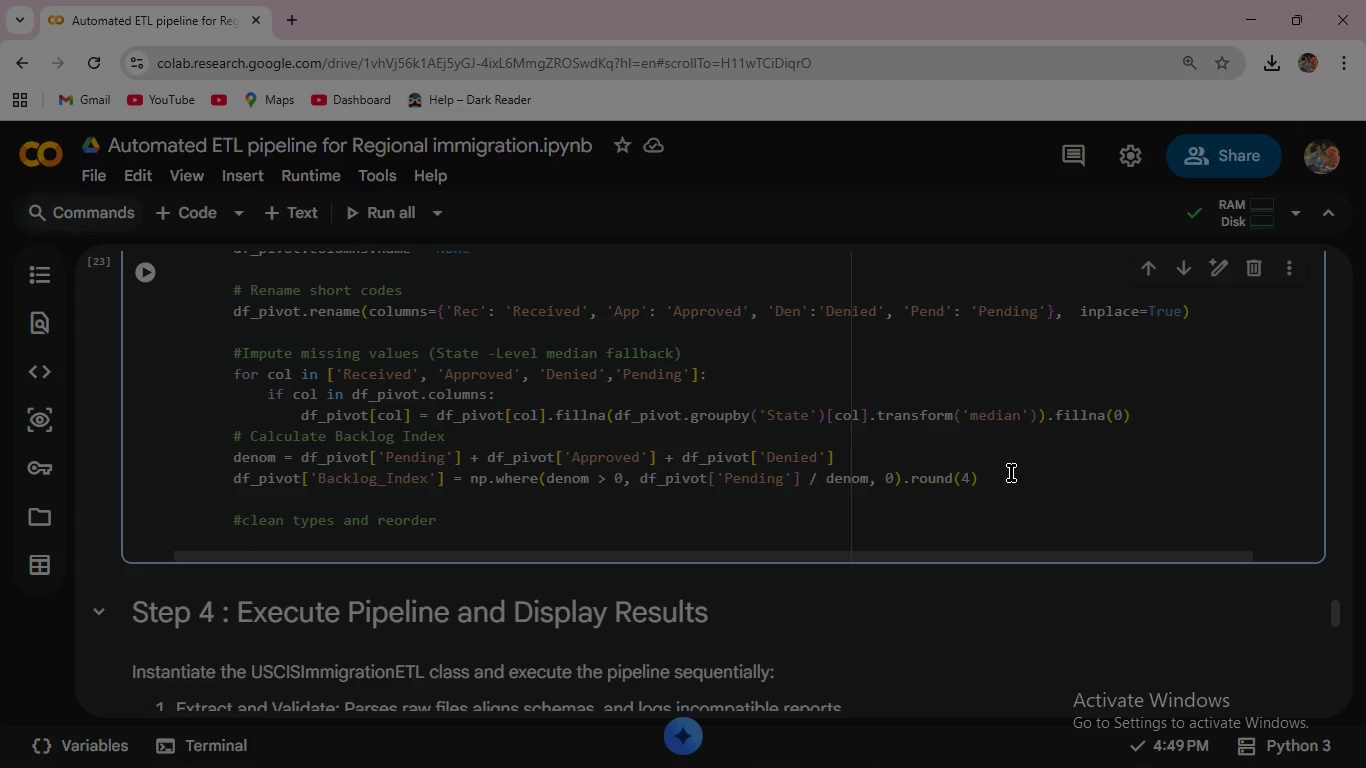 
type(for col in ['Received)
 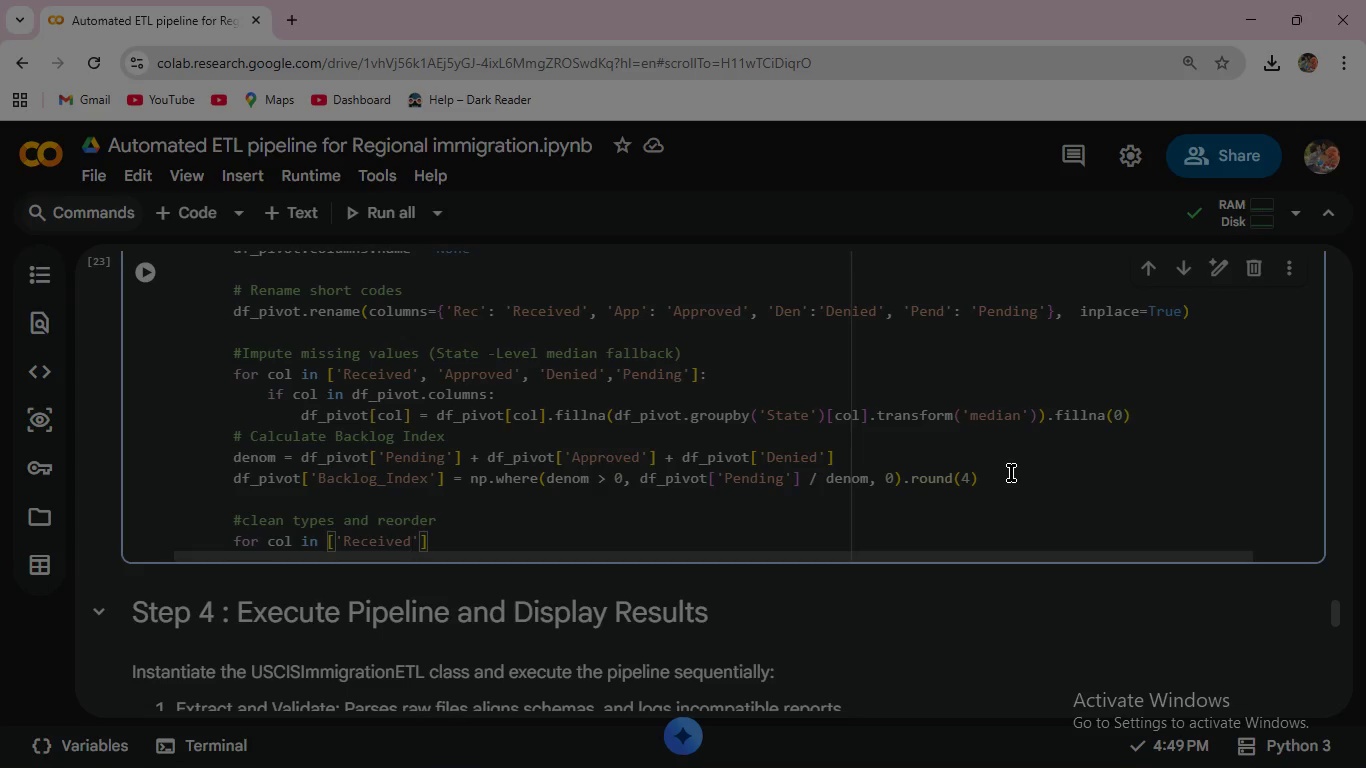 
key(ArrowRight)
 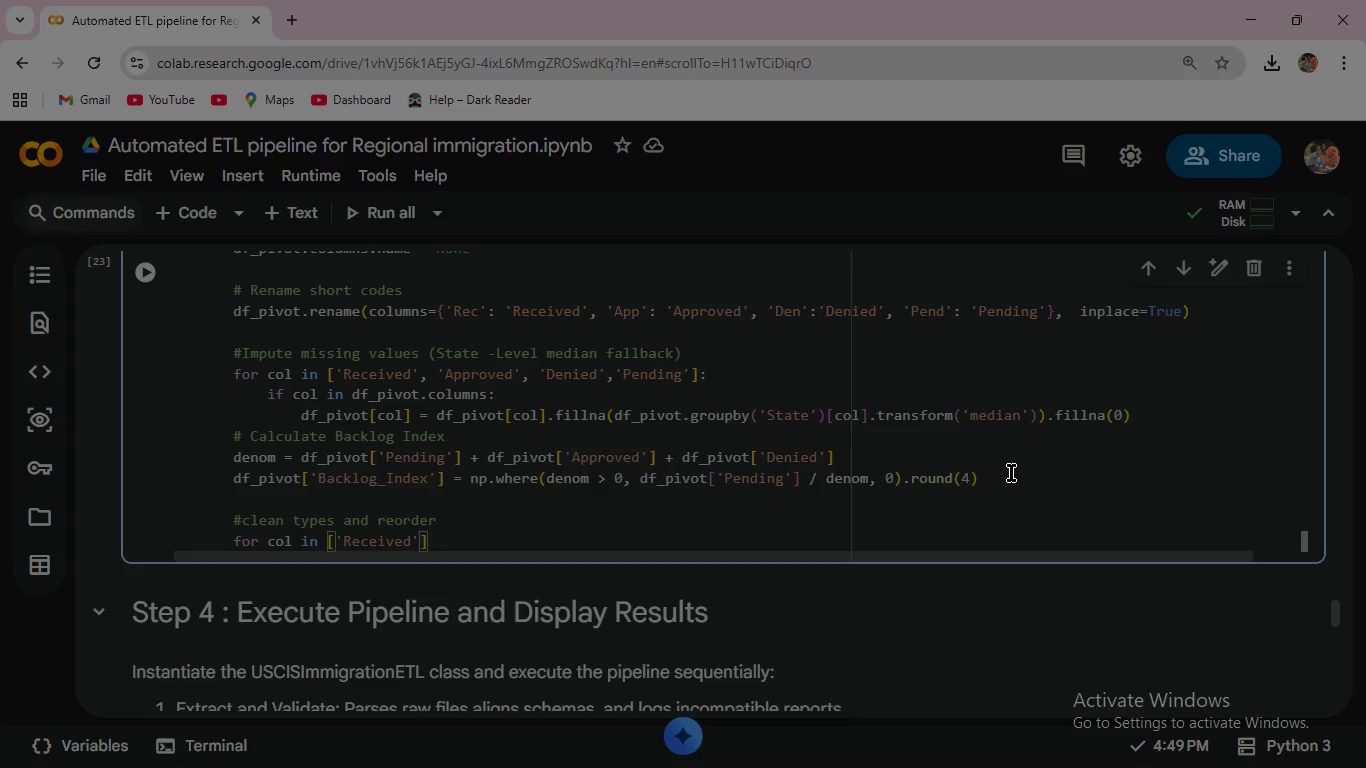 
type(, 'Approved)
 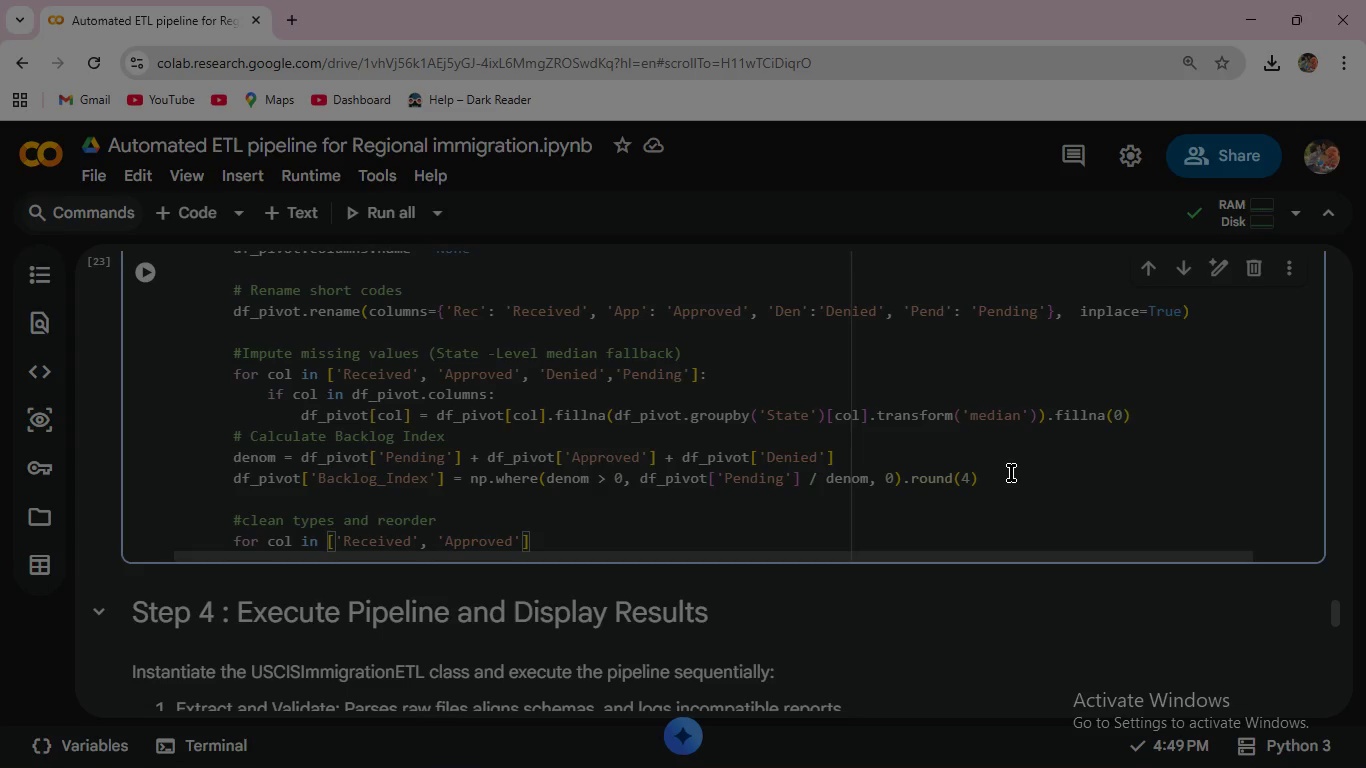 
key(ArrowRight)
 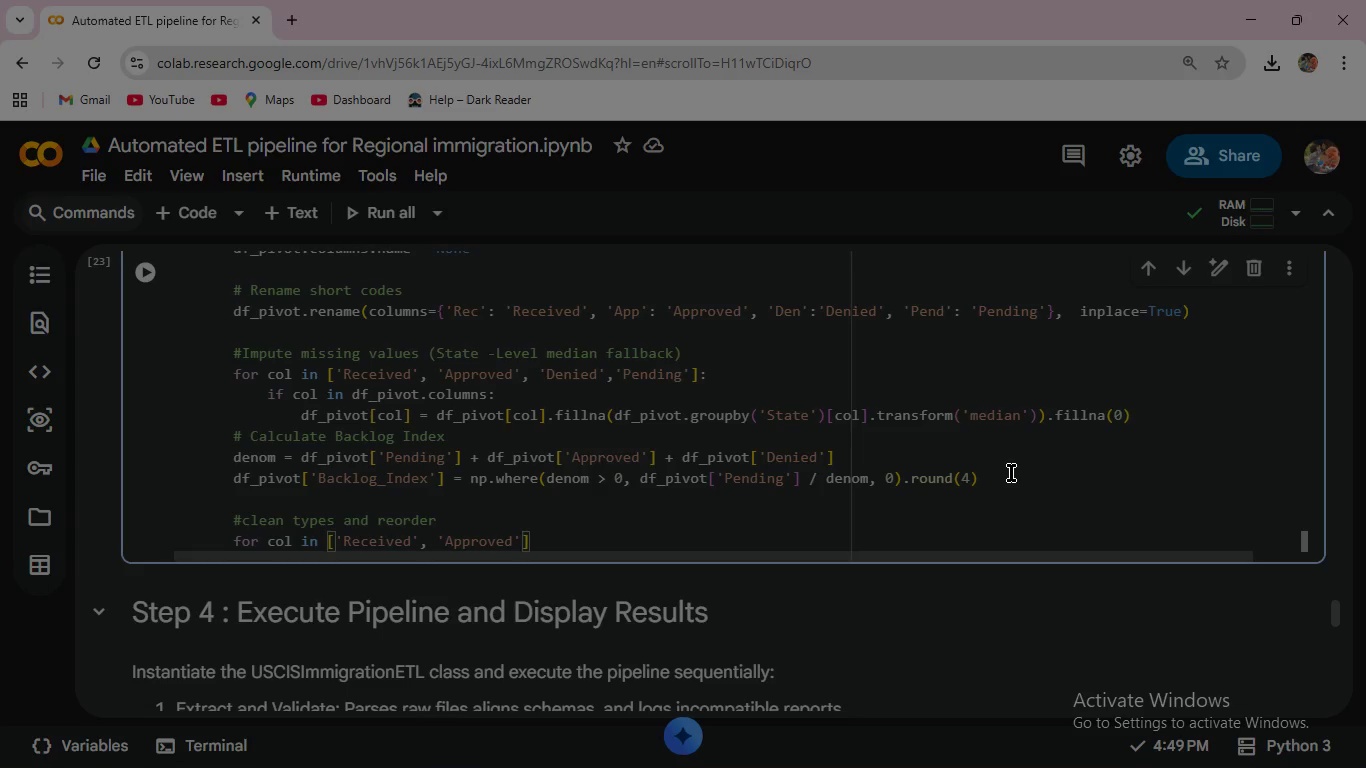 
type(, 'Denied)
 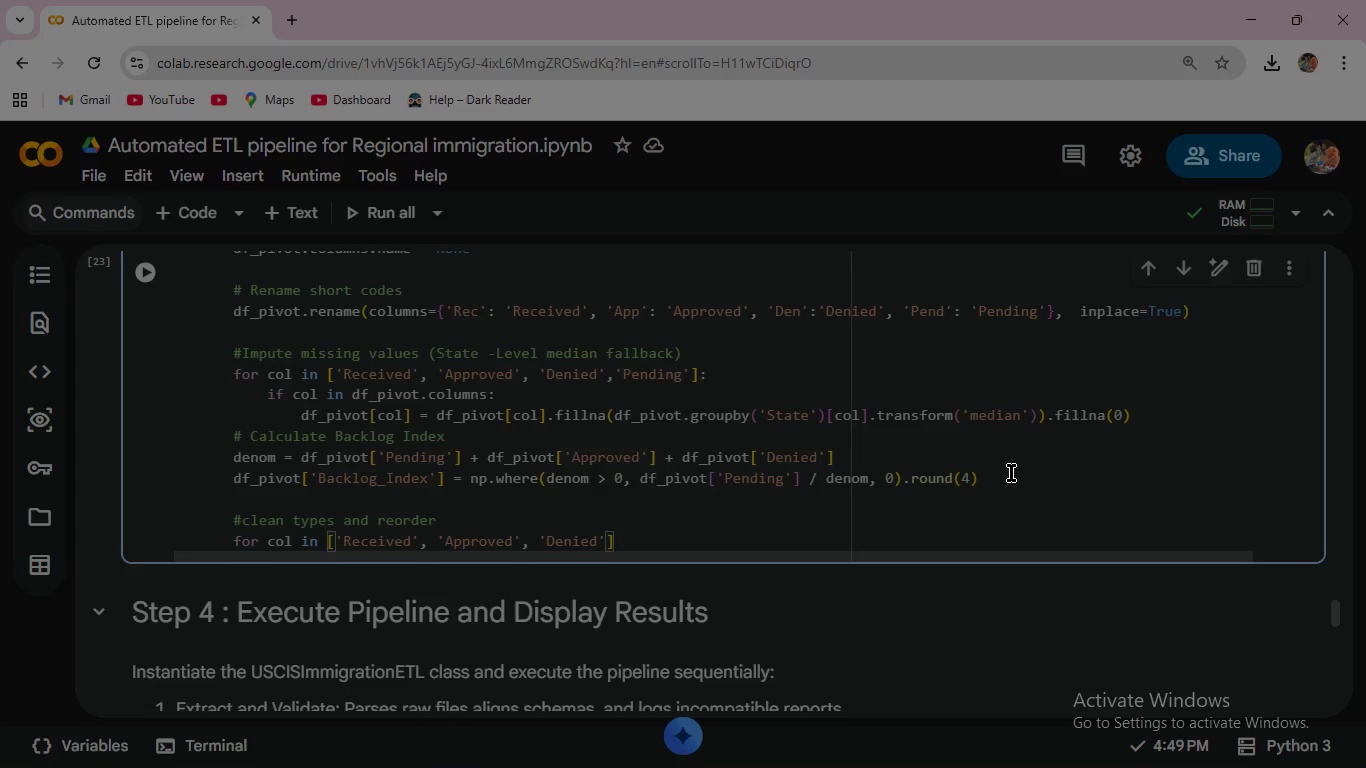 
key(ArrowRight)
 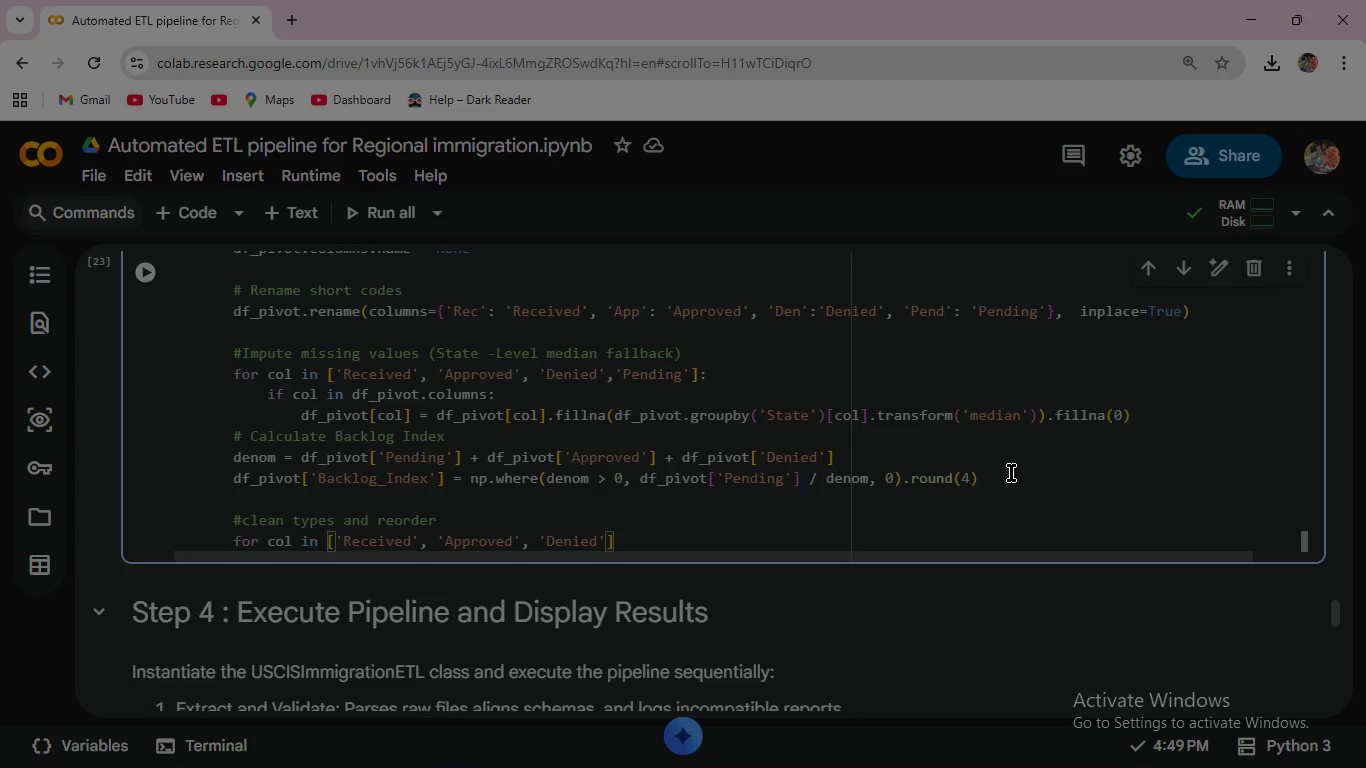 
type(, 'Pending)
 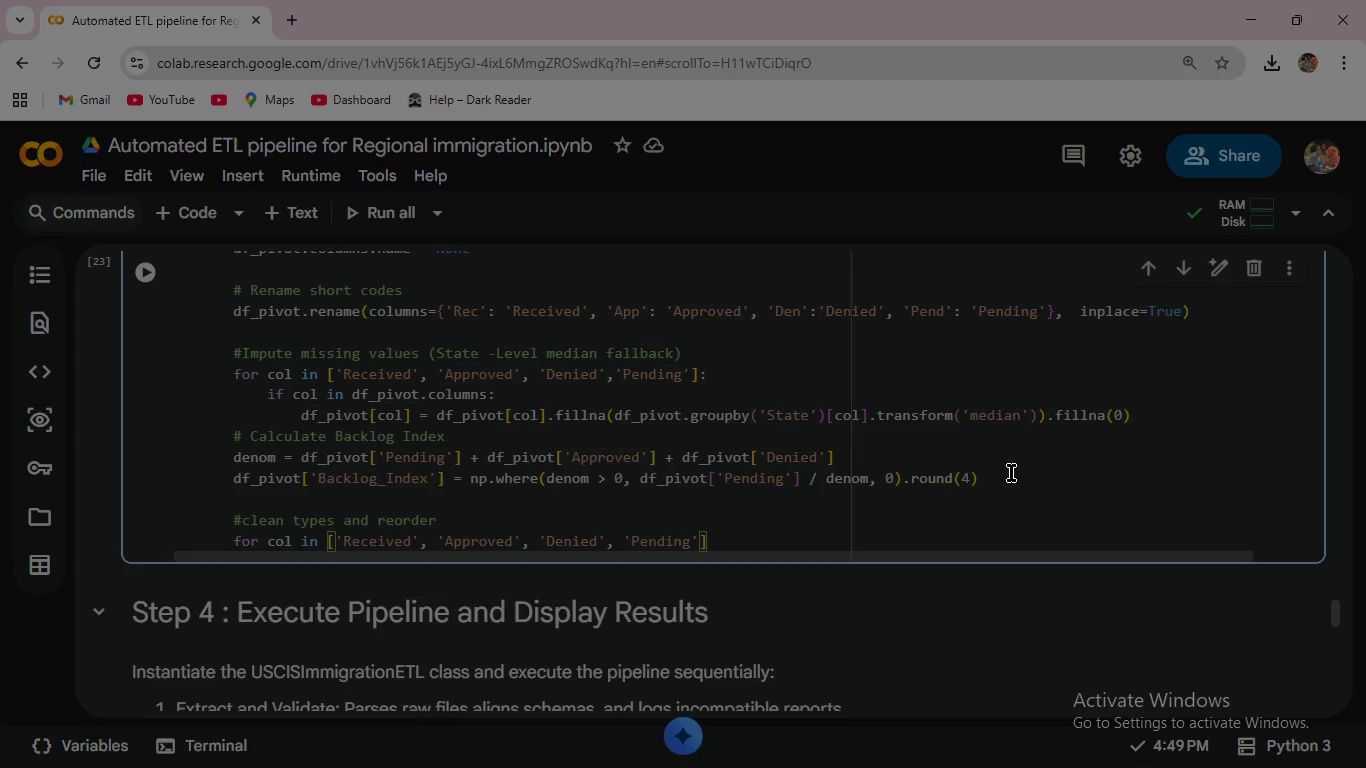 
key(ArrowRight)
 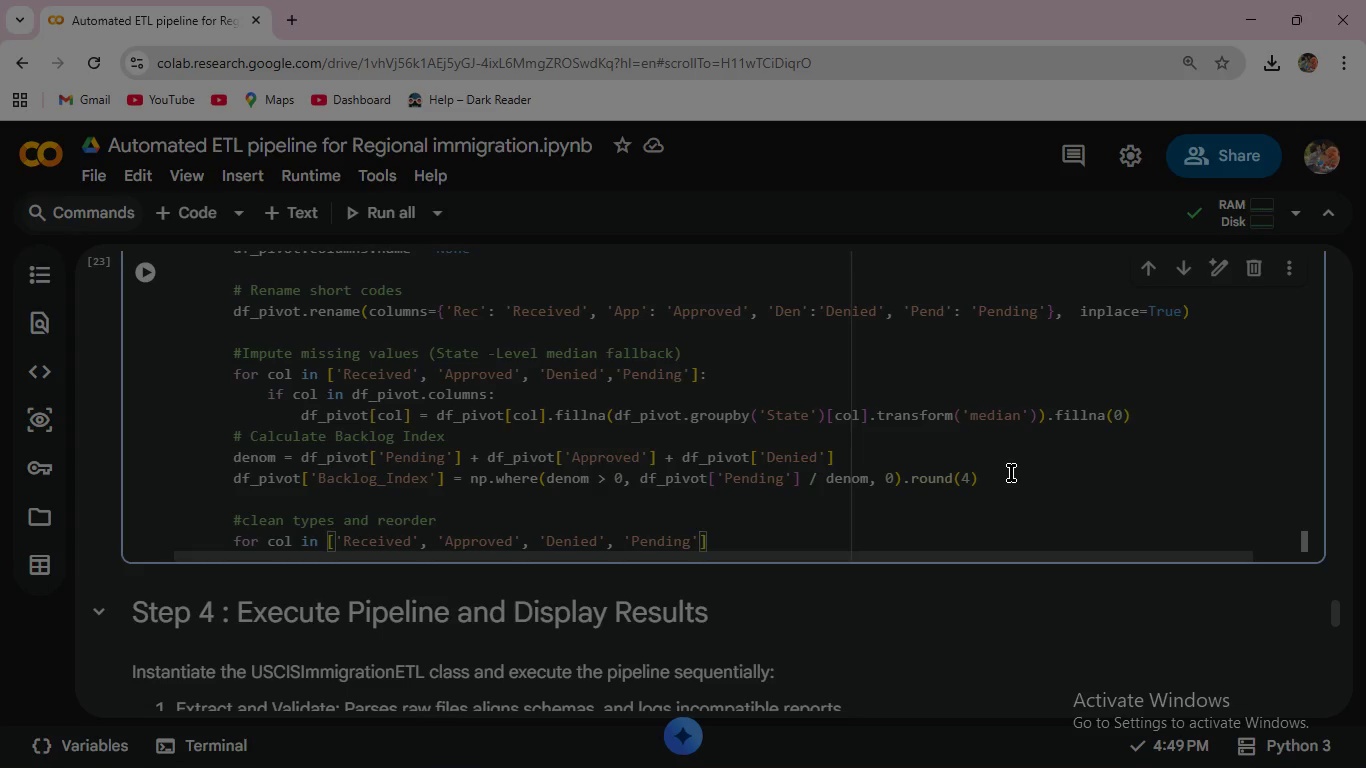 
key(ArrowRight)
 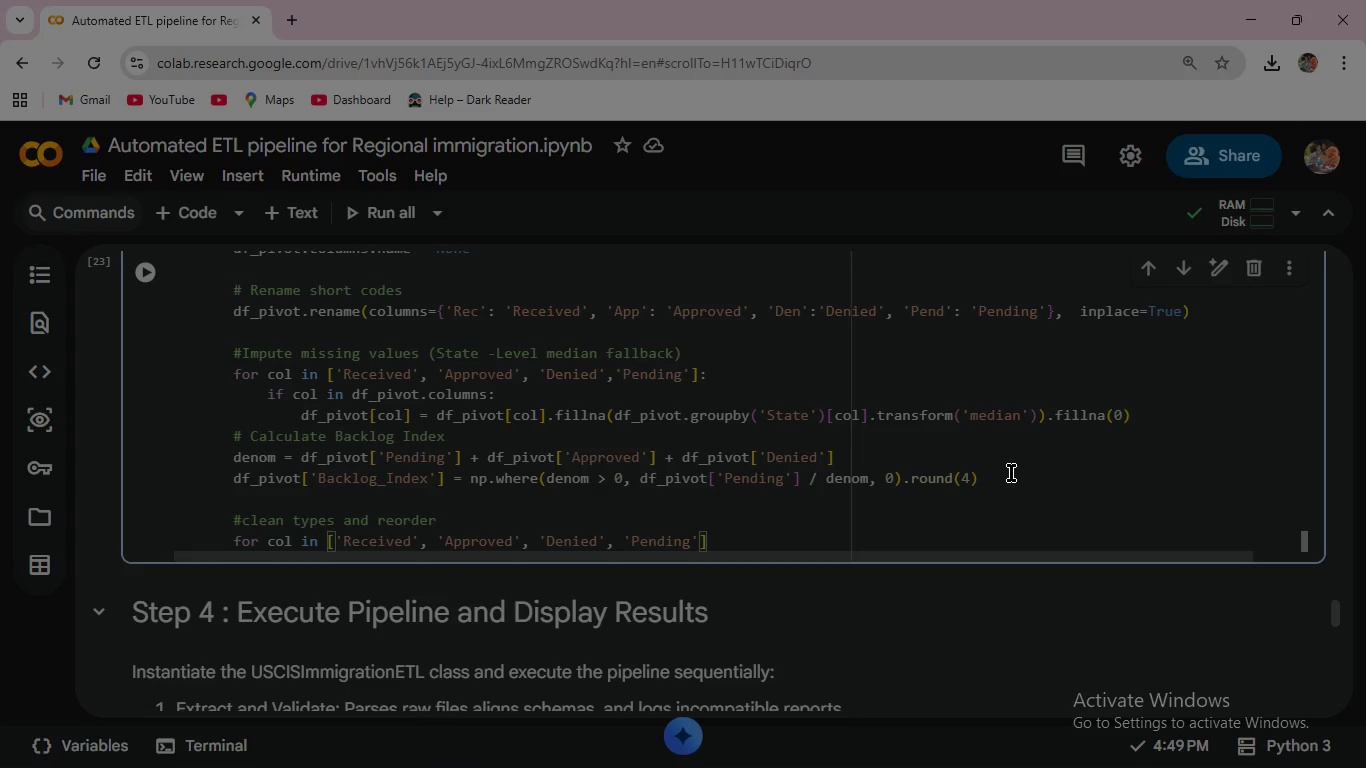 
key(Shift+Semicolon)
 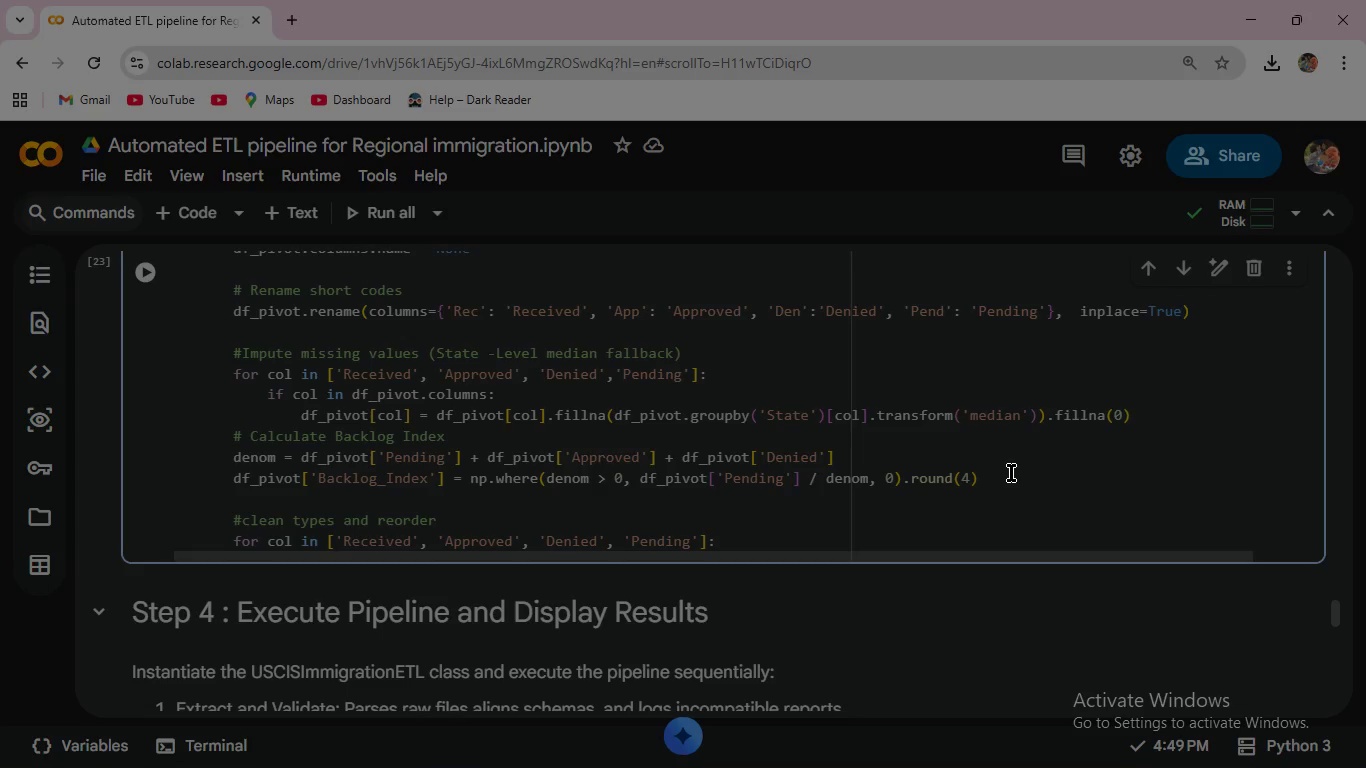 
key(Enter)
 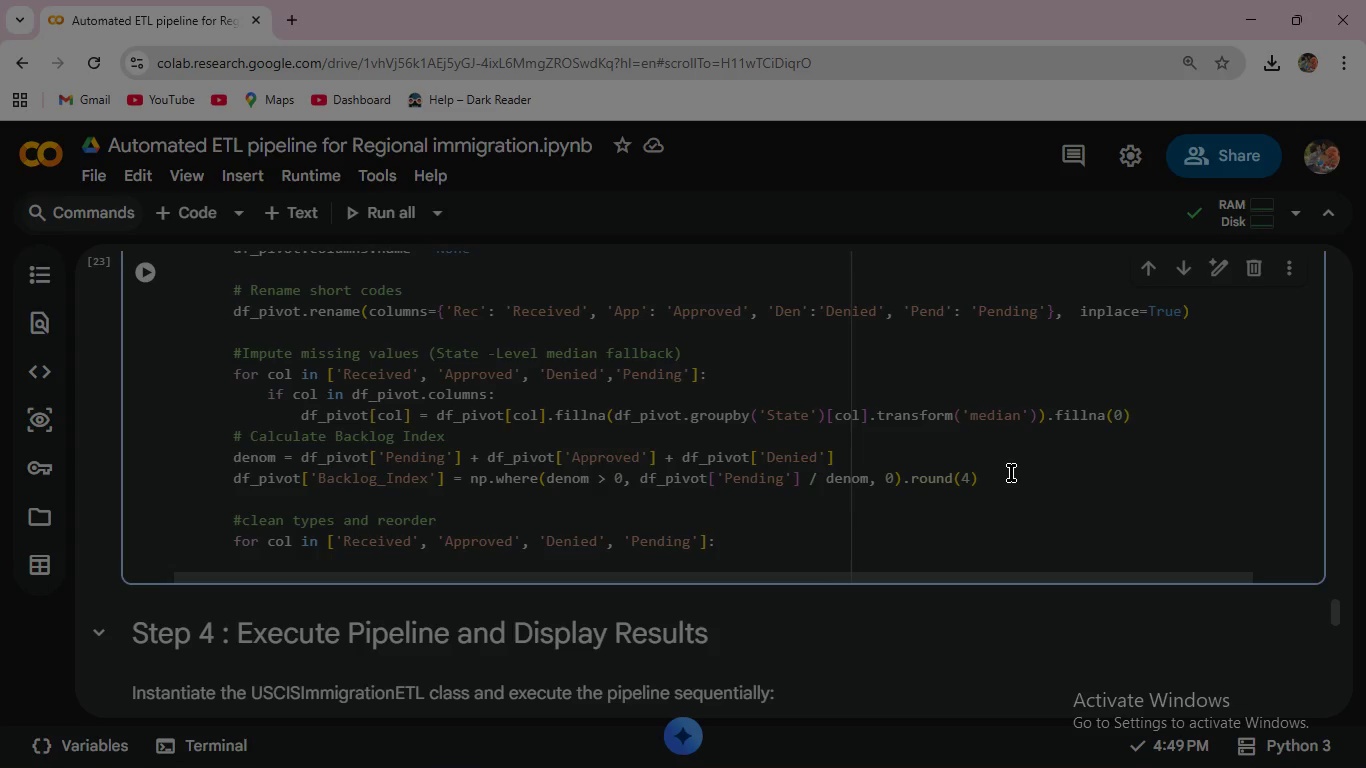 
type(   df_pivot)
 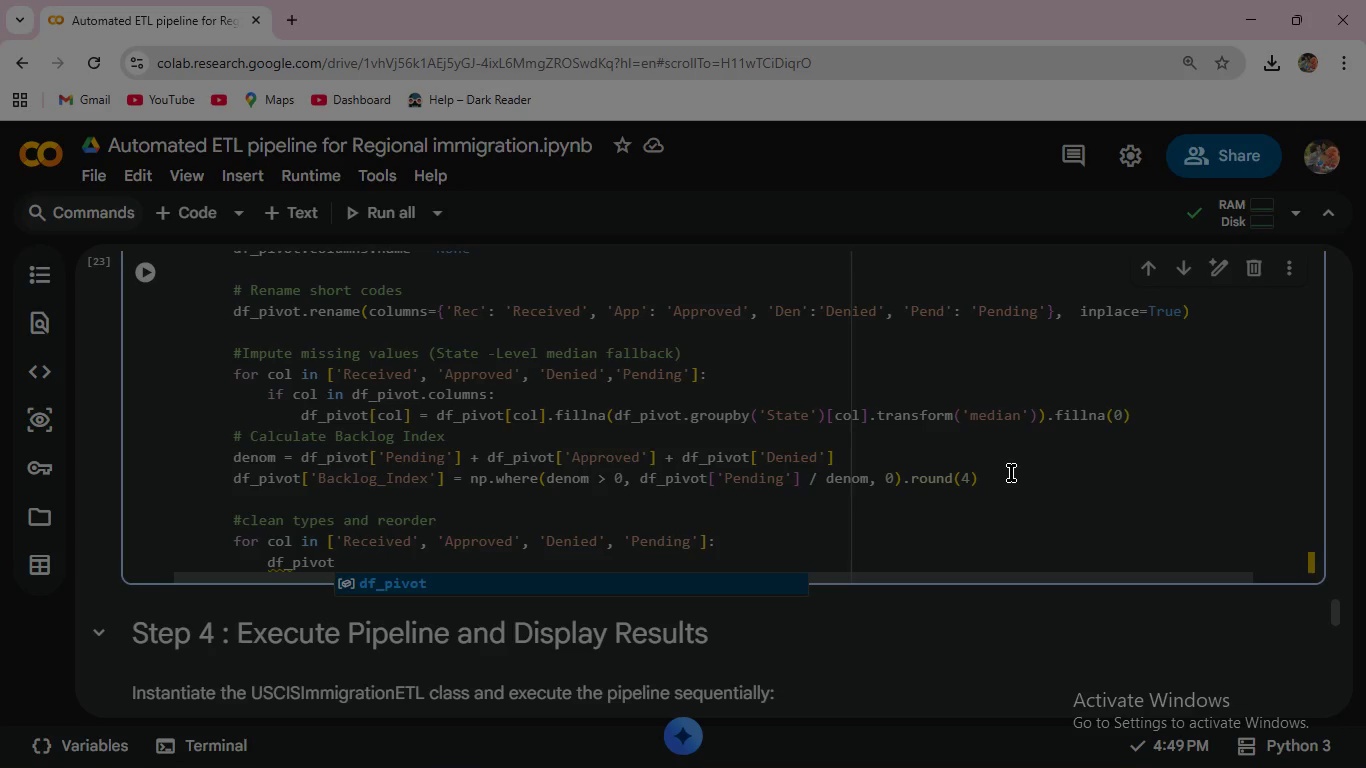 
key(Enter)
 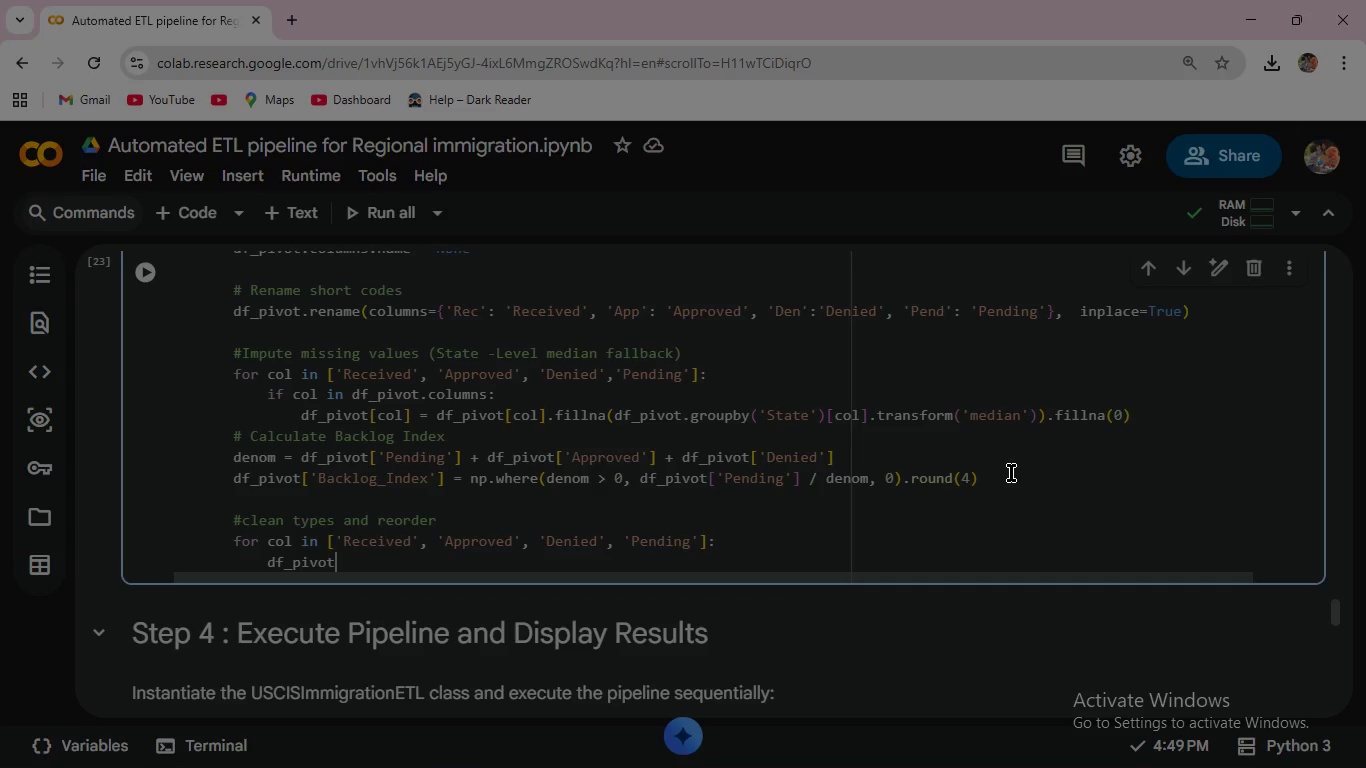 
type([col)
 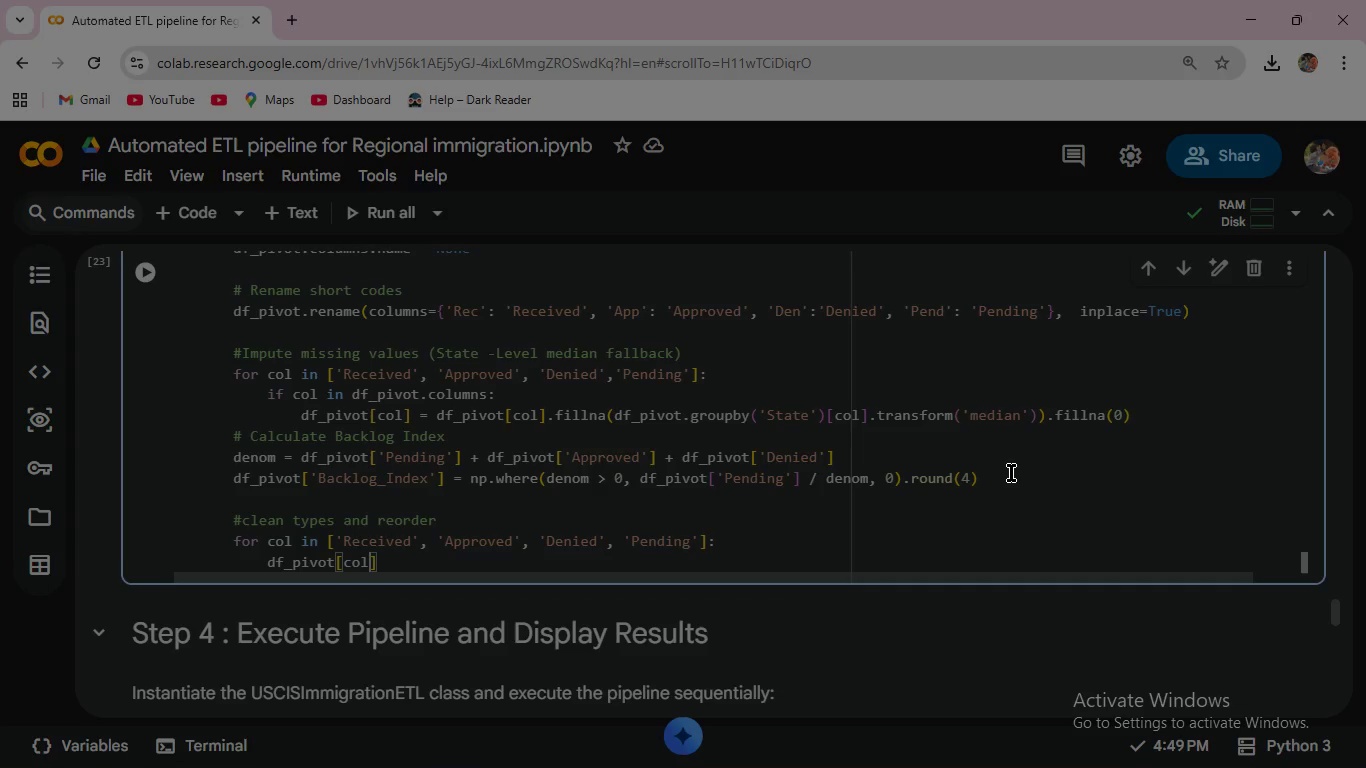 
key(ArrowRight)
 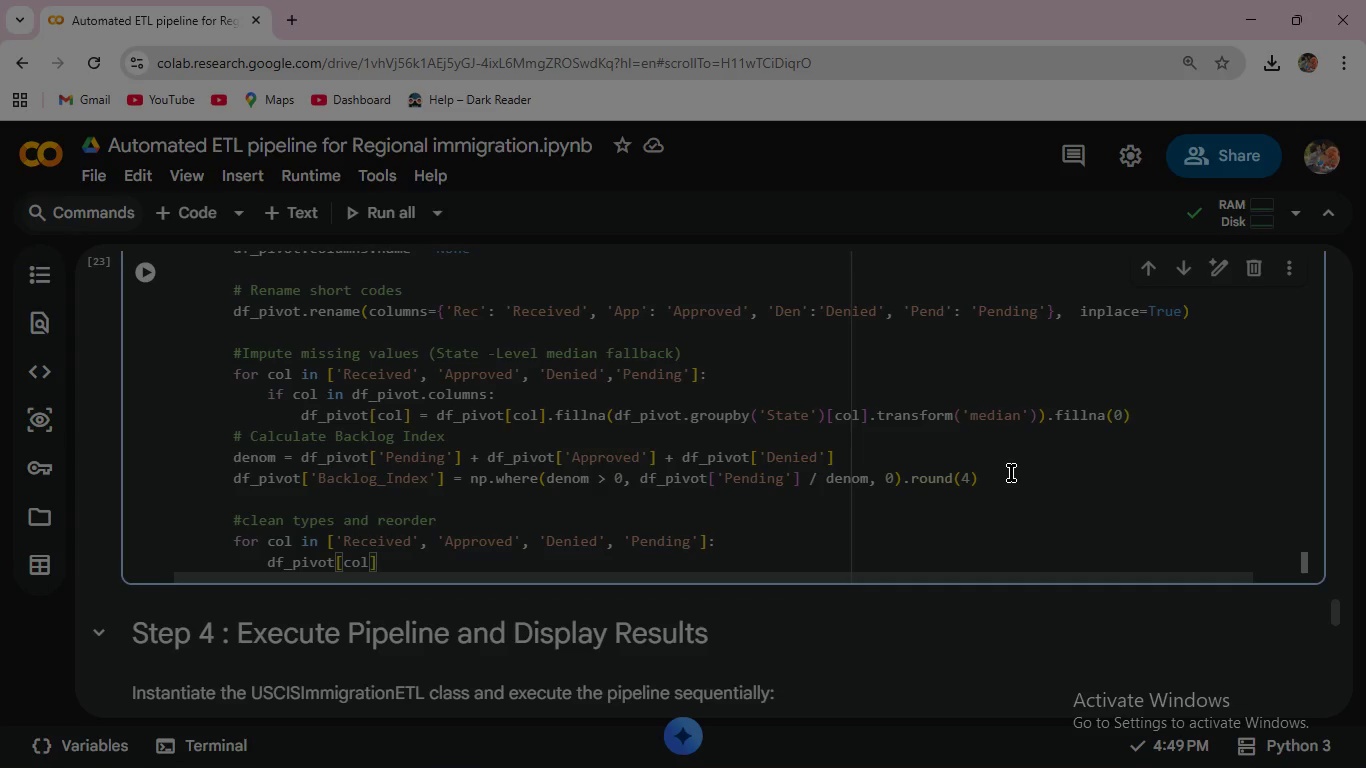 
type( = df_pivot[col)
 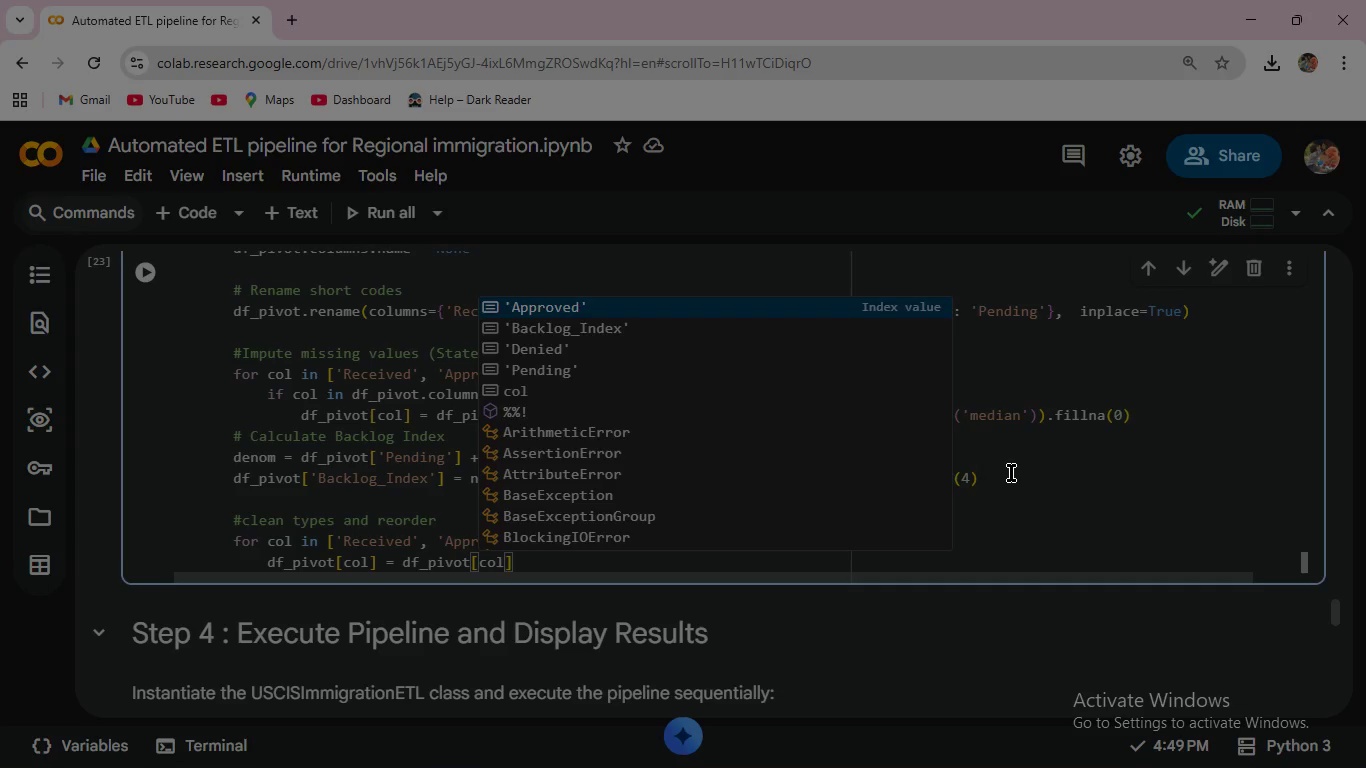 
key(ArrowRight)
 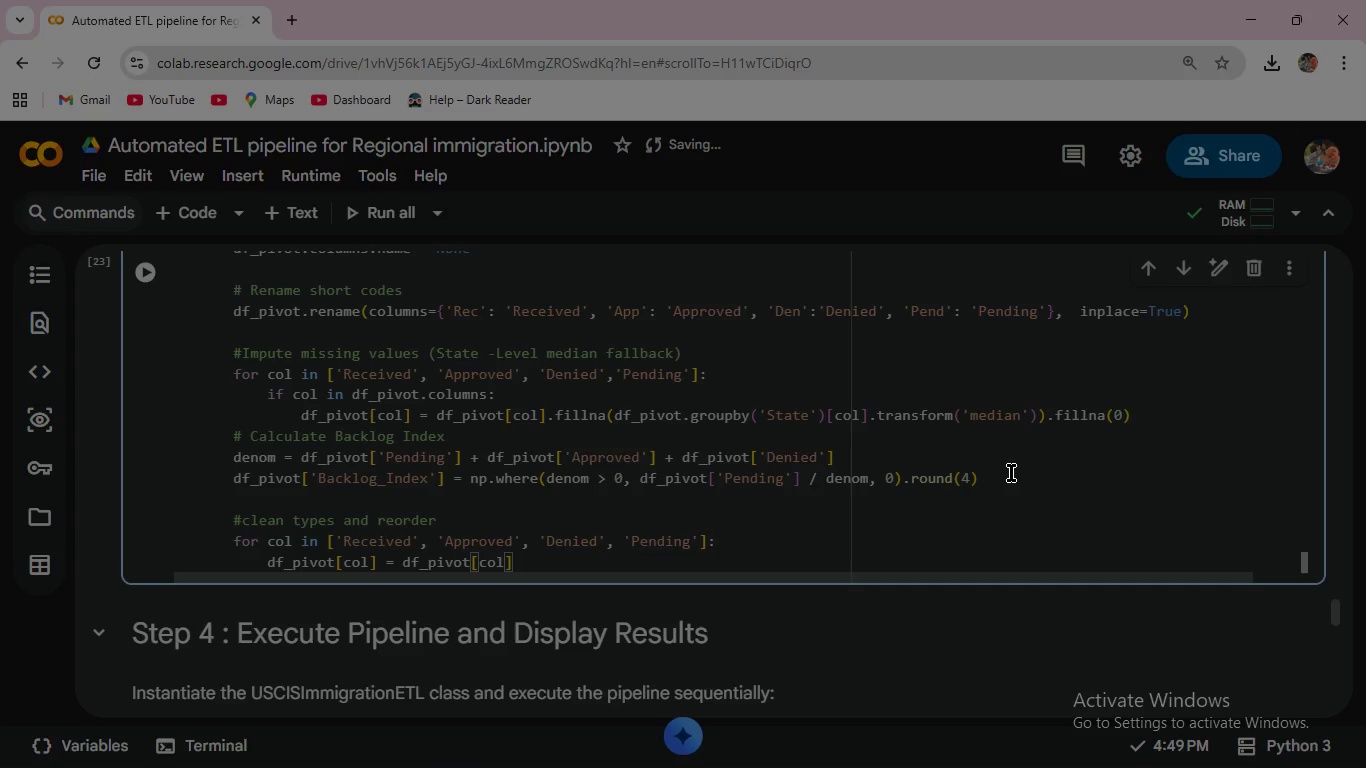 
type(.round(0)
 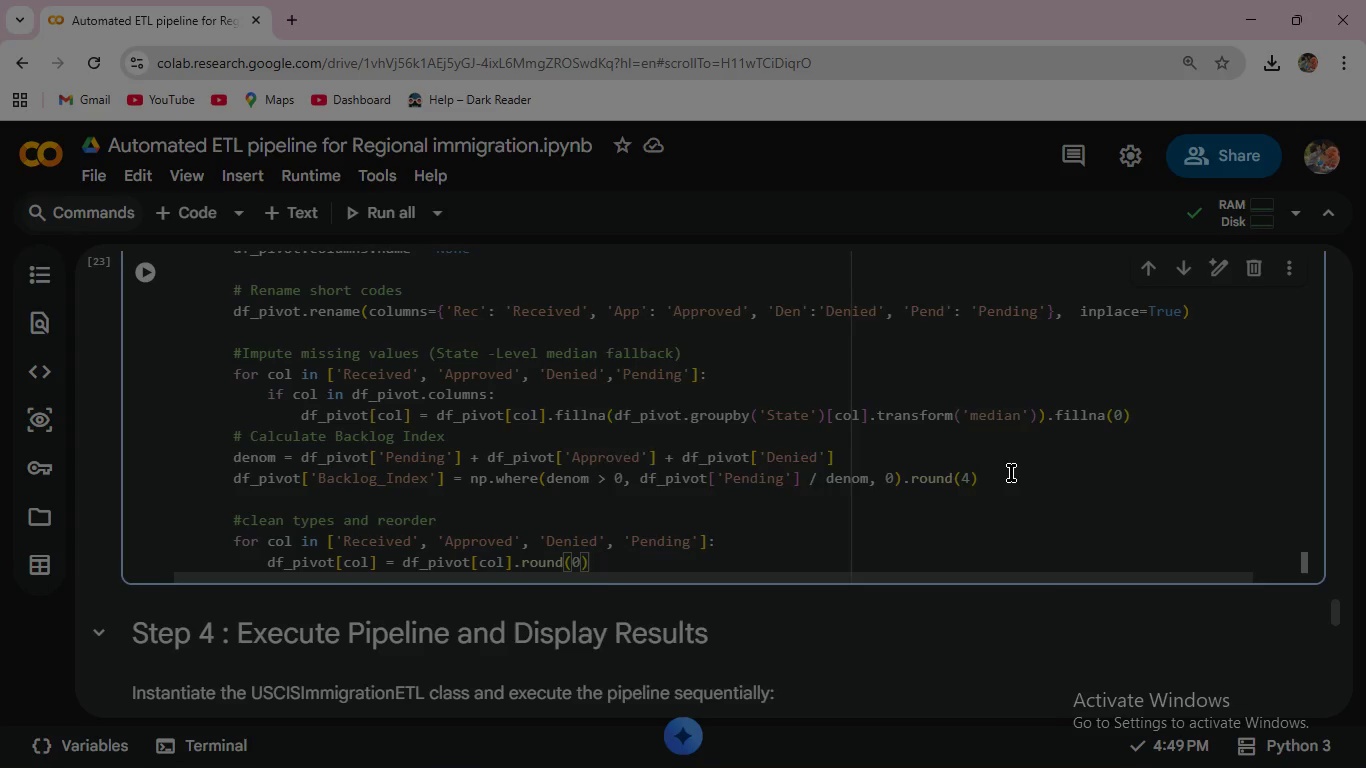 
key(ArrowRight)
 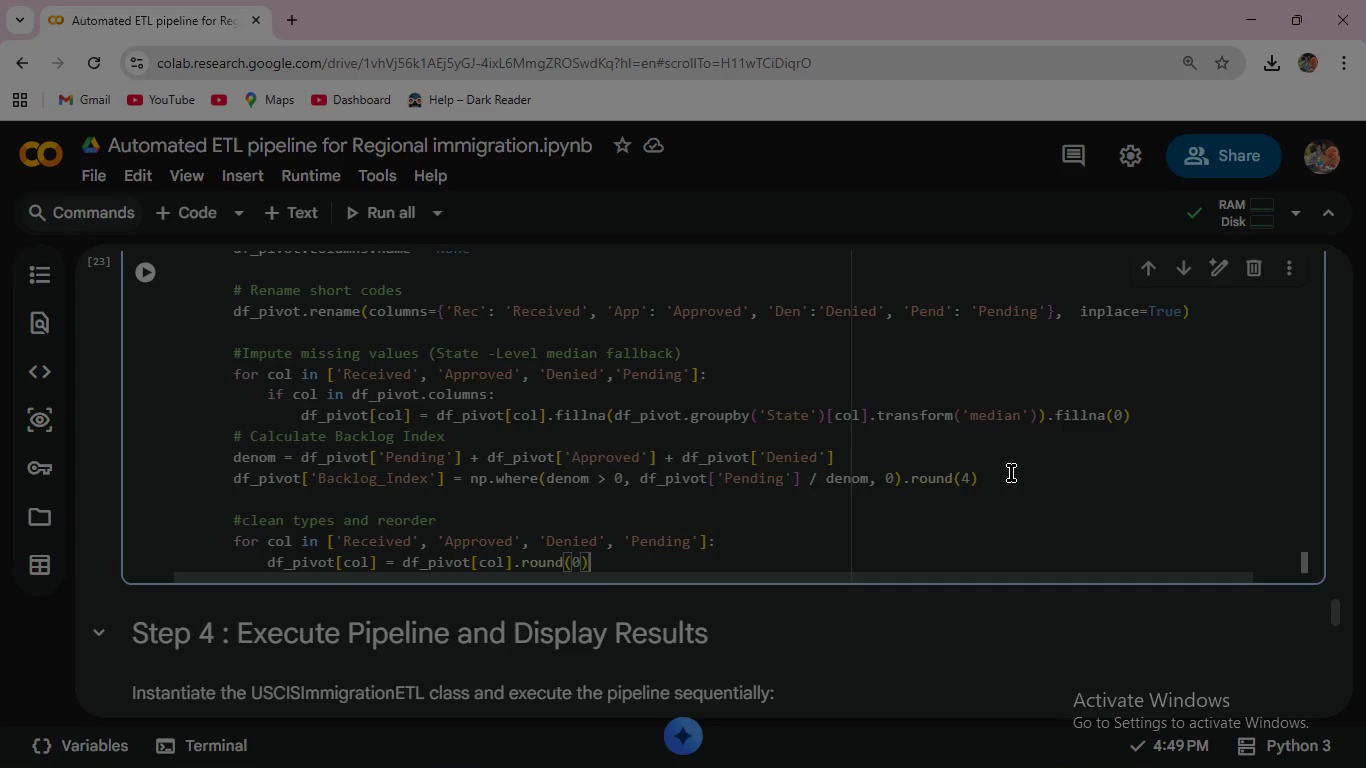 
type(.astype(int)
 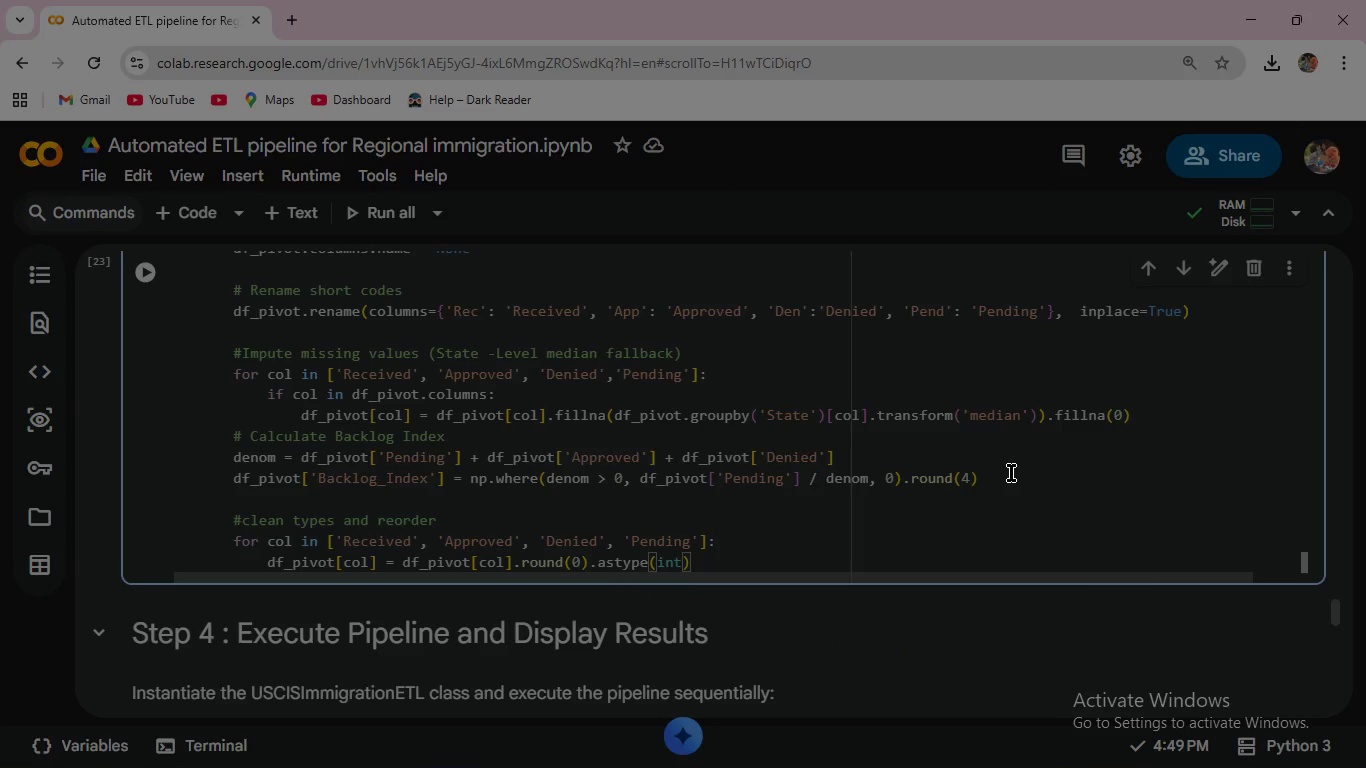 
wait(7.17)
 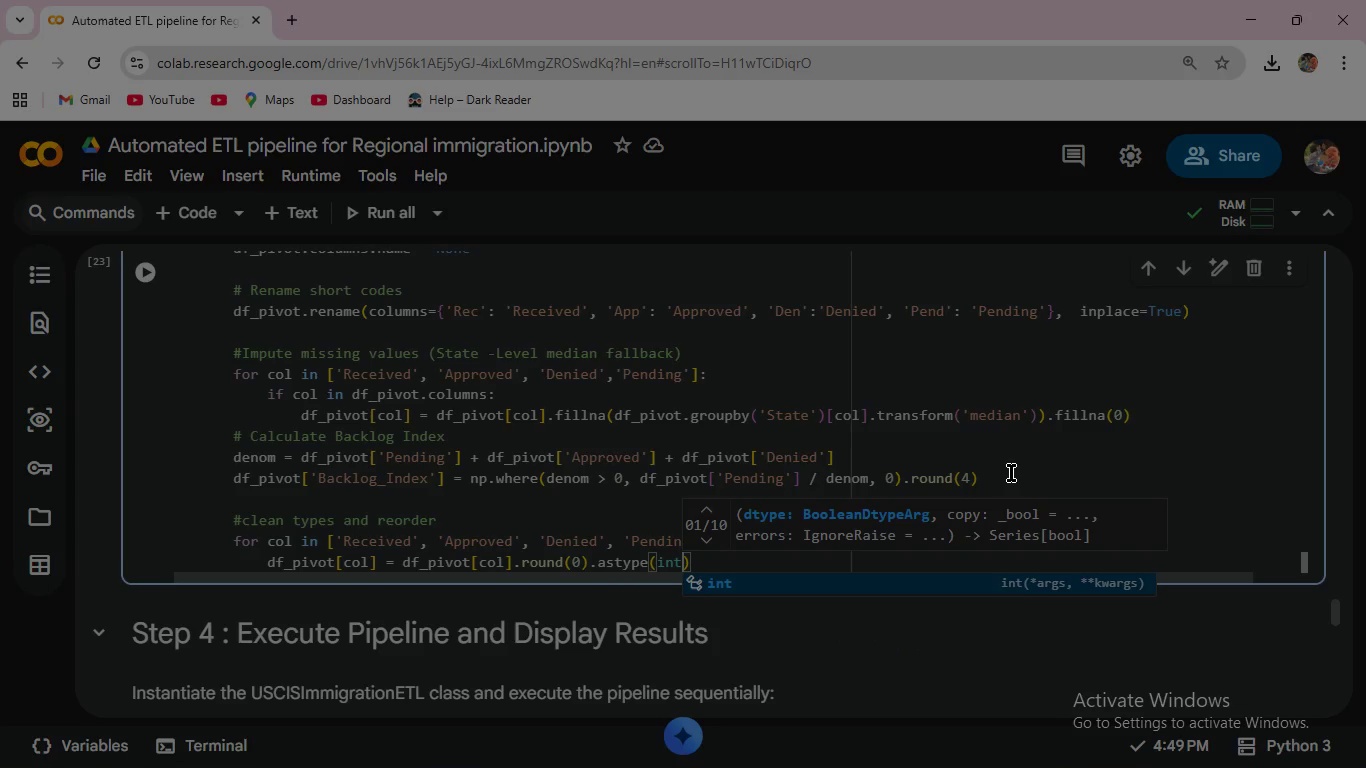 
left_click([707, 555])
 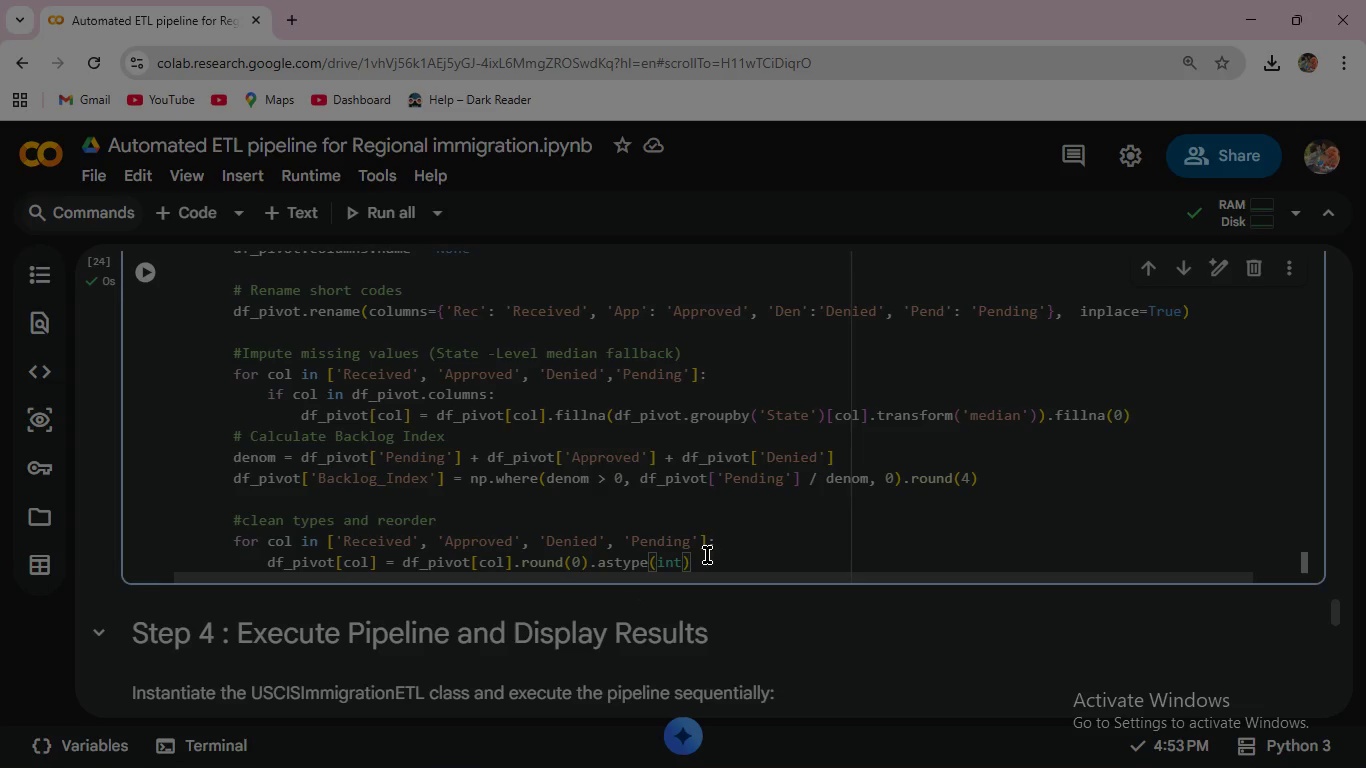 
key(Enter)
 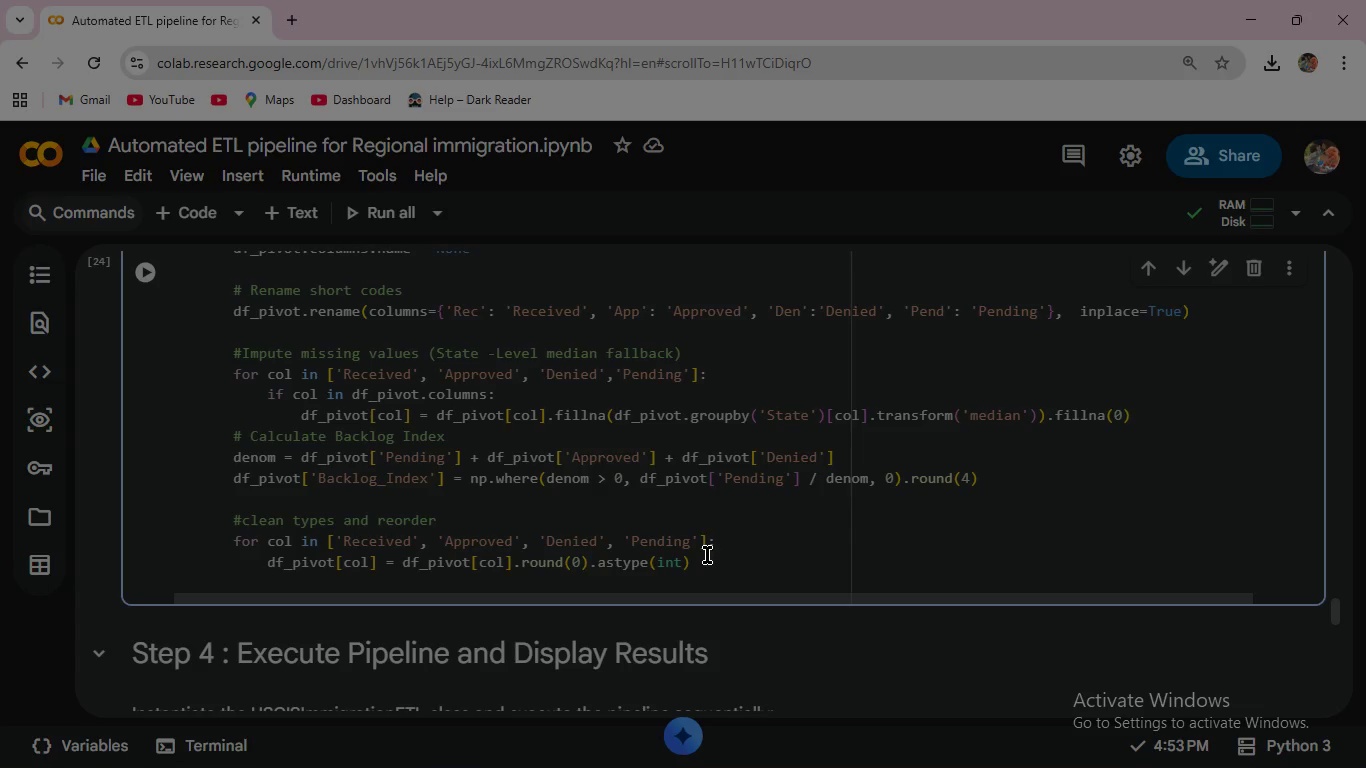 
key(Backspace)
 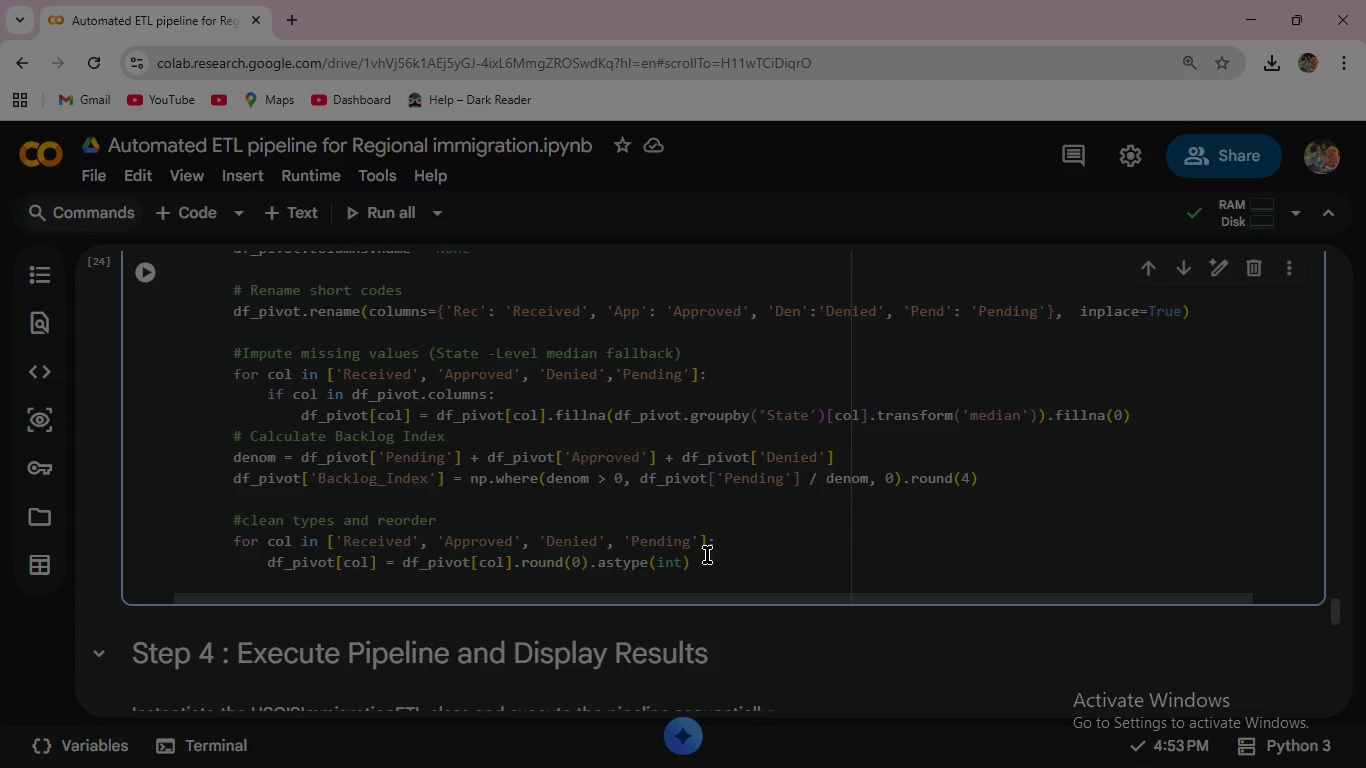 
key(Backspace)
 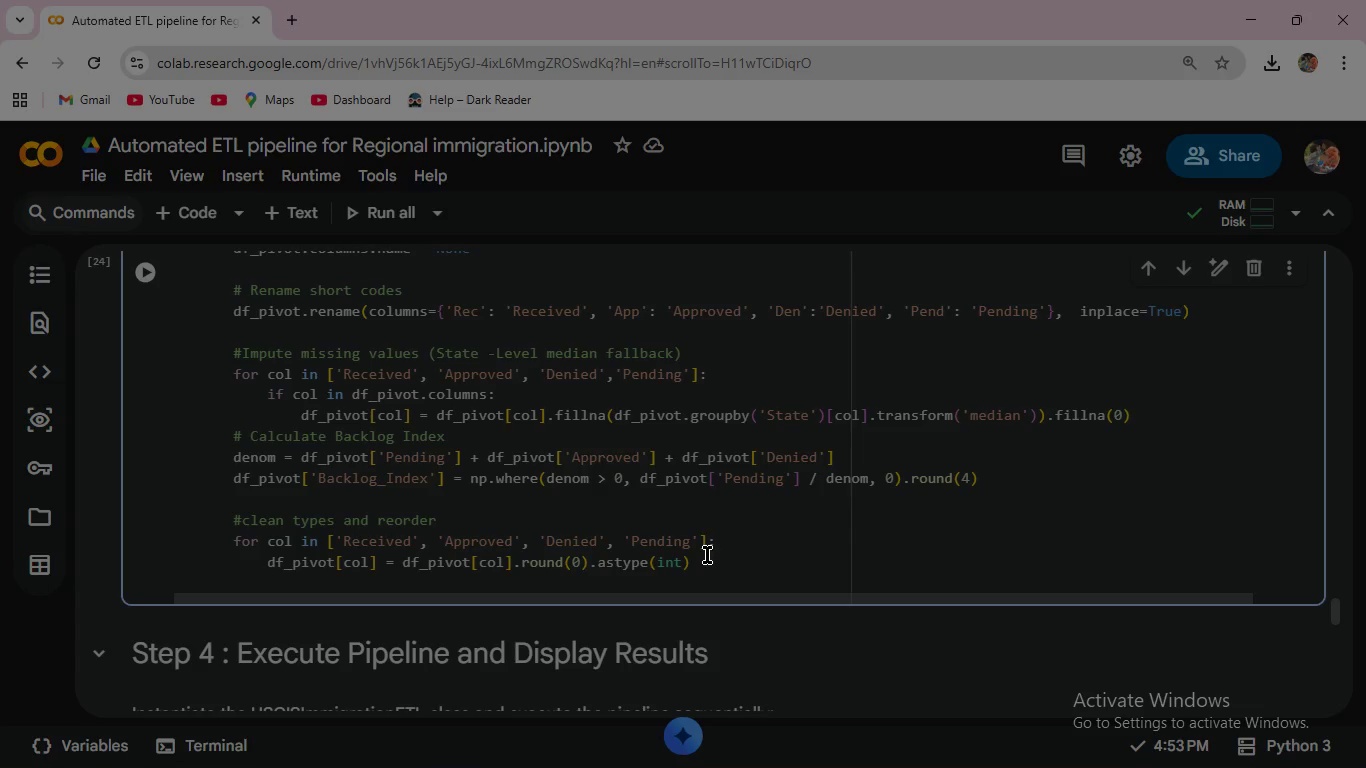 
key(Backspace)
 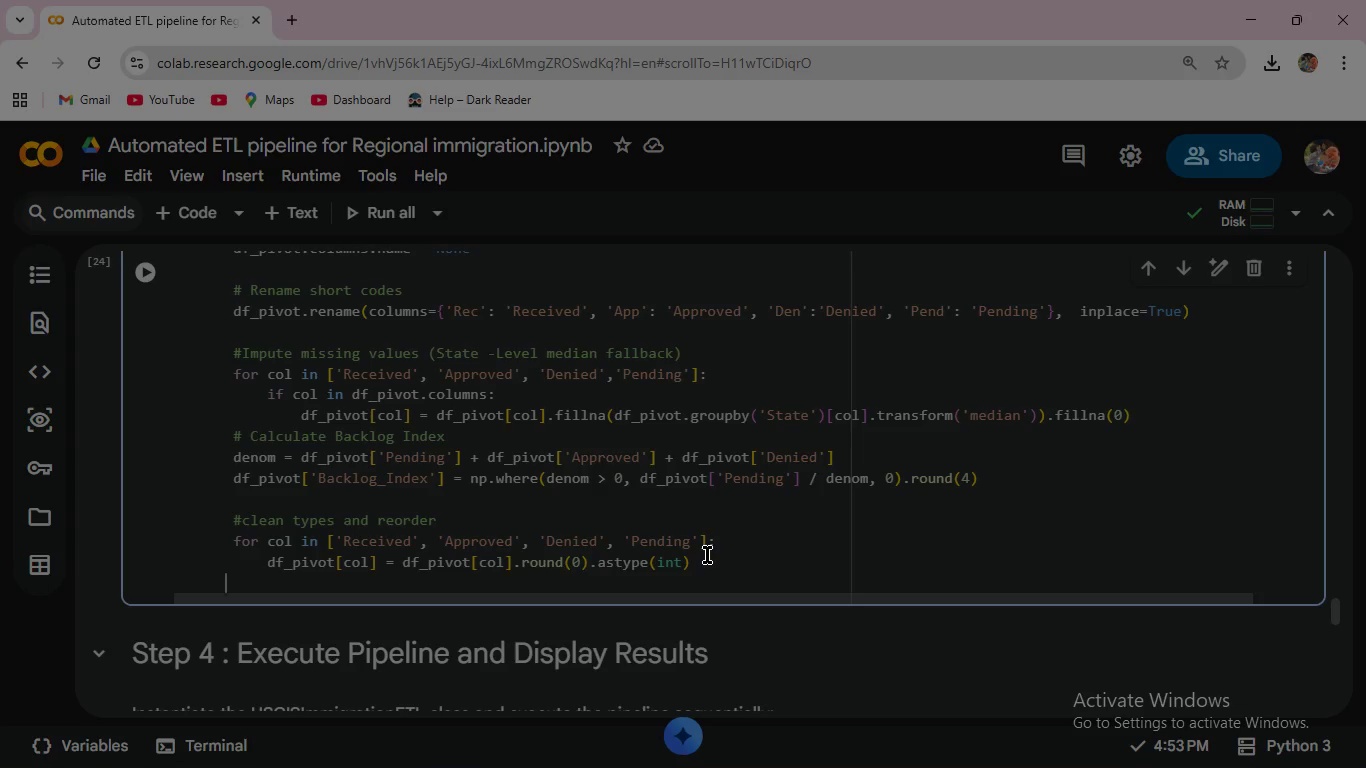 
type( final)
 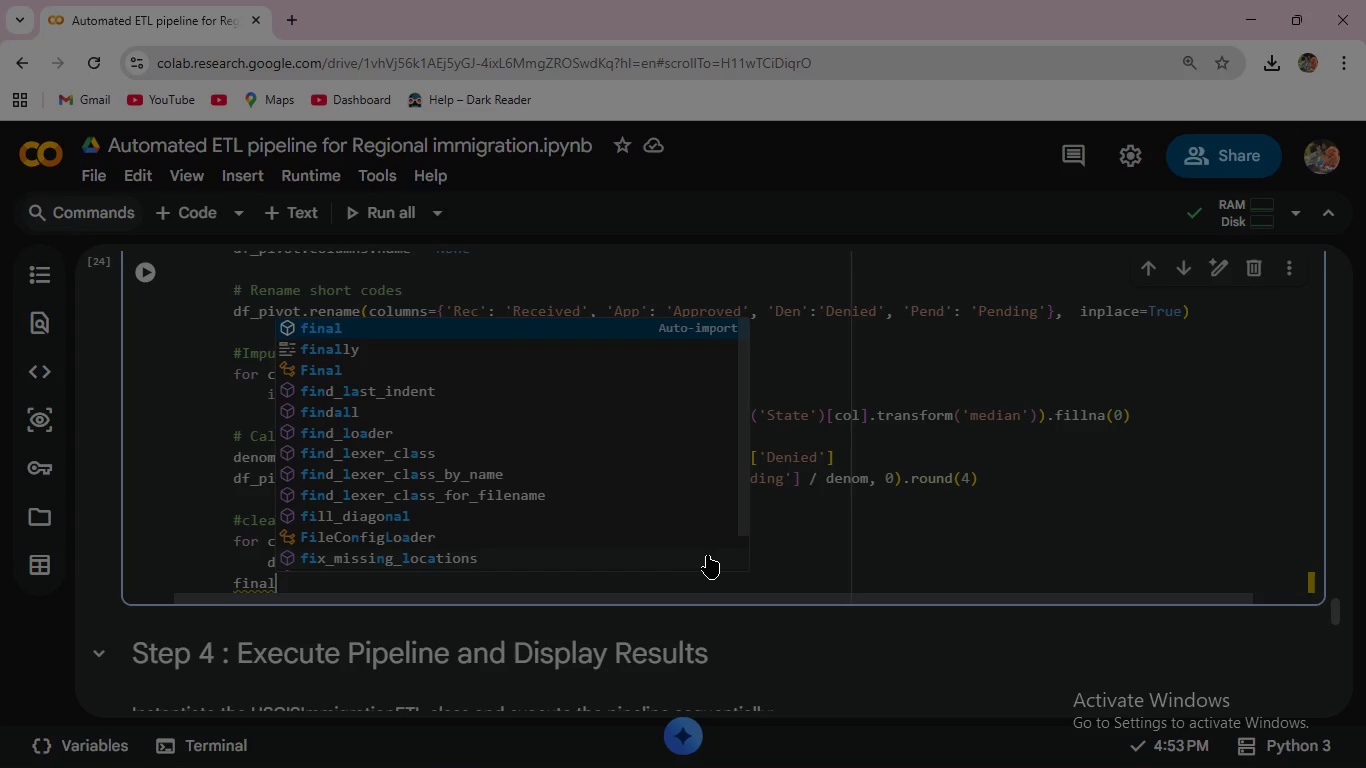 
type(_ordr = ['State)
 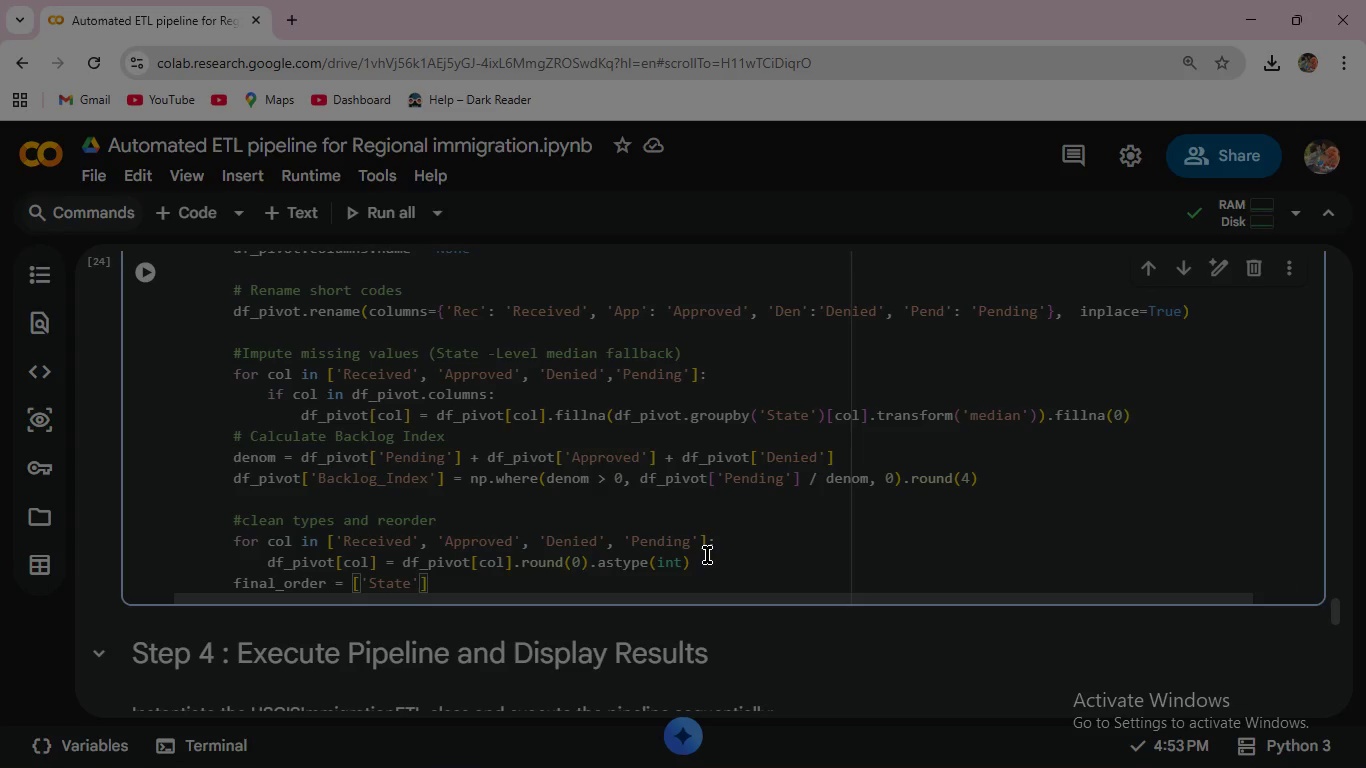 
wait(7.73)
 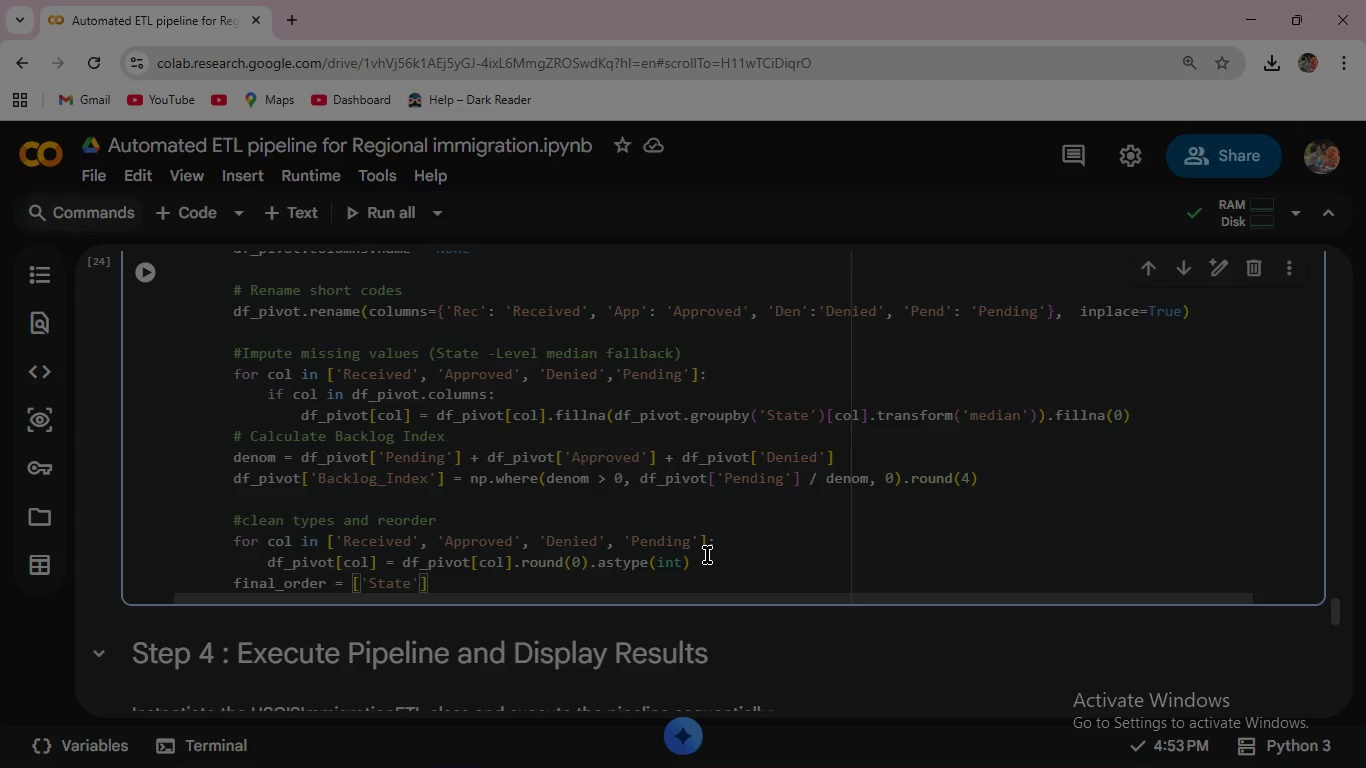 
key(ArrowRight)
 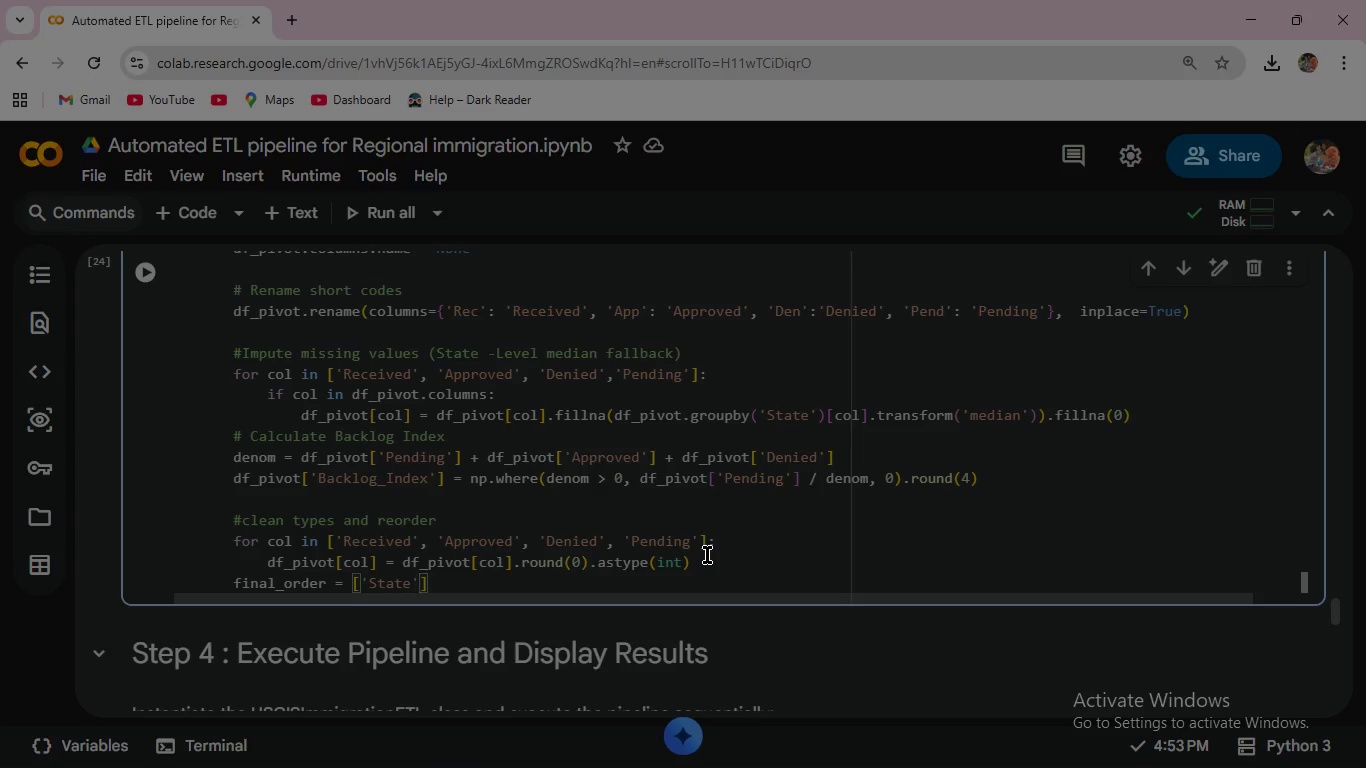 
key(Comma)
 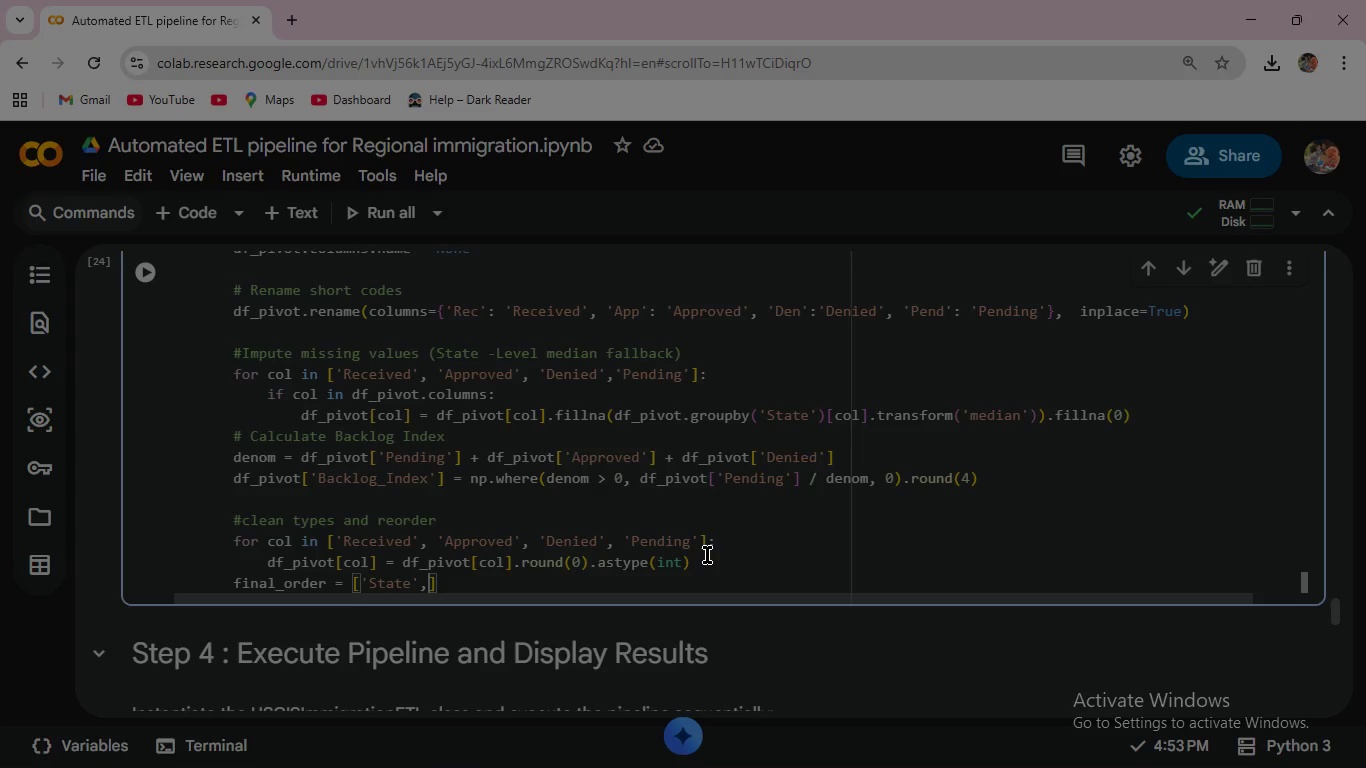 
type( 'Office_Code)
 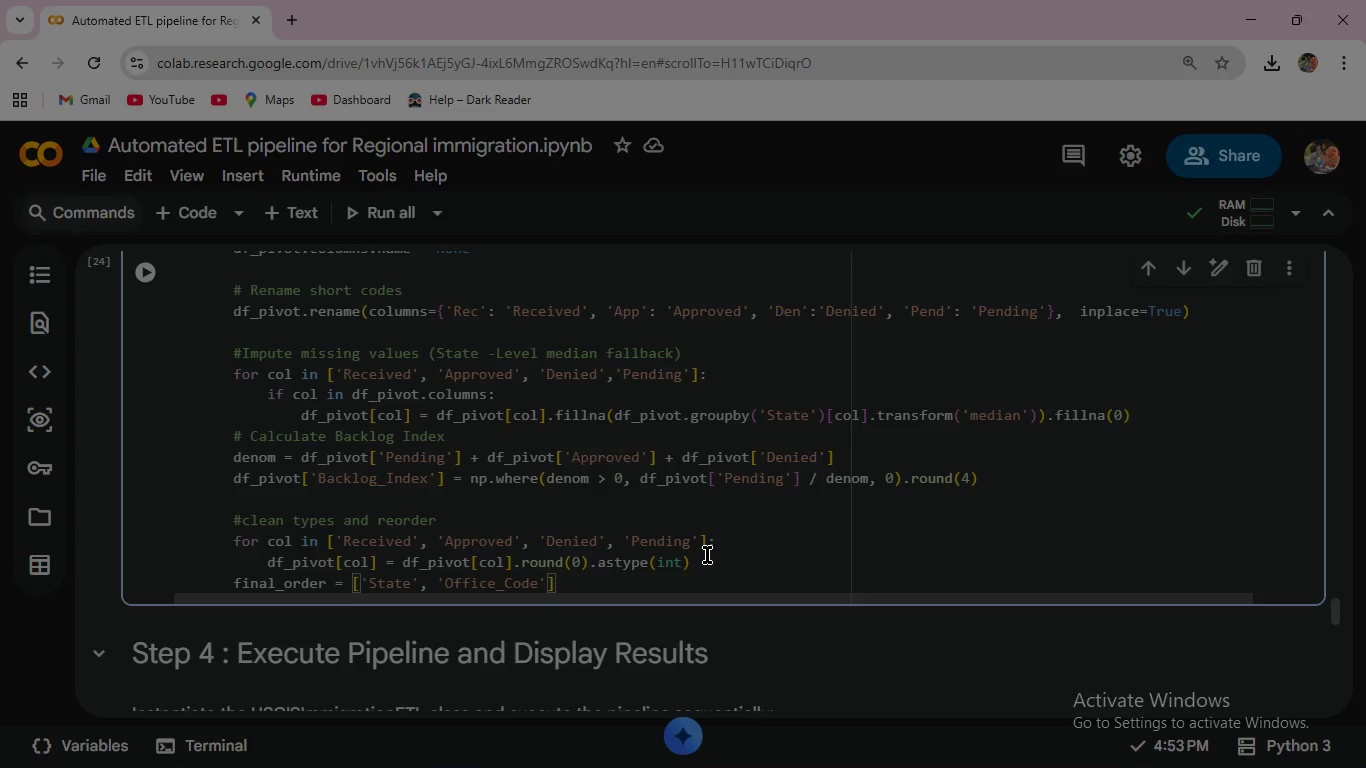 
key(ArrowRight)
 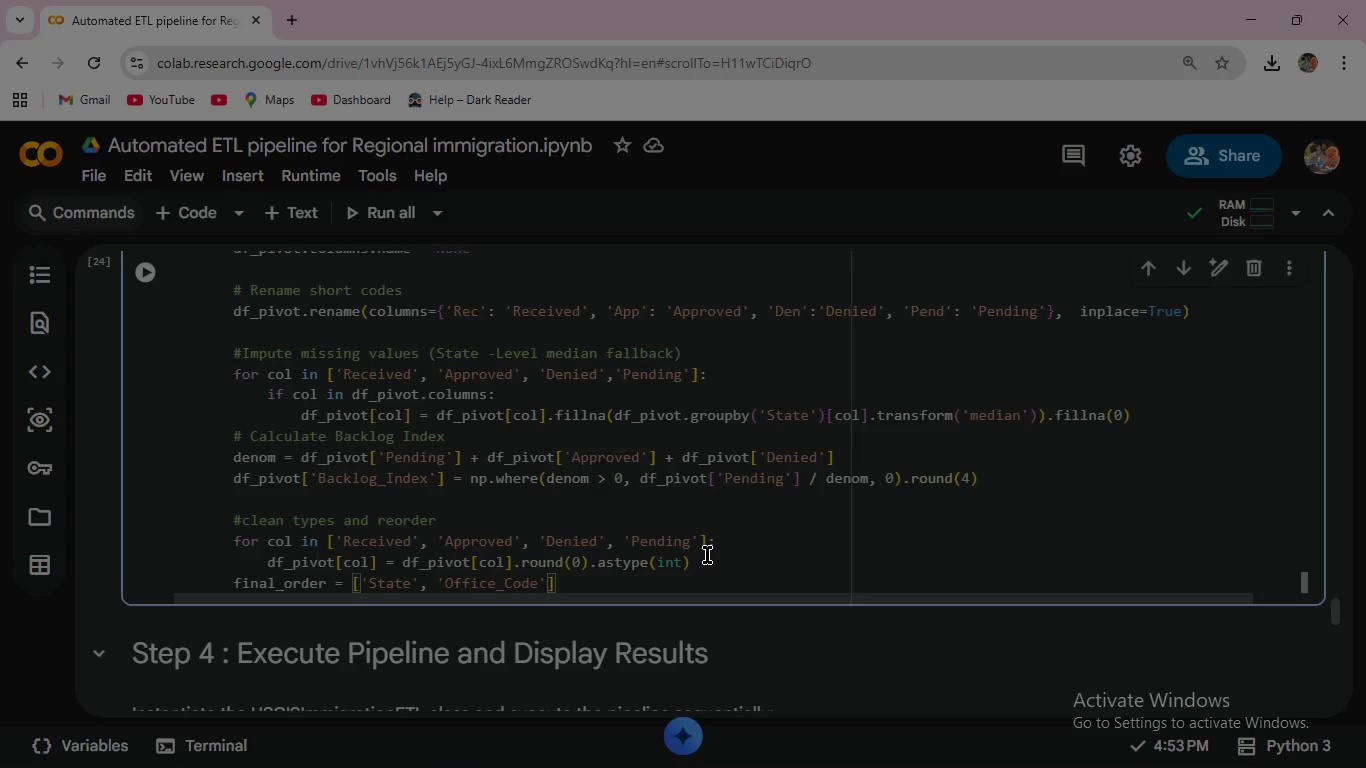 
type(, 'Office_Name)
 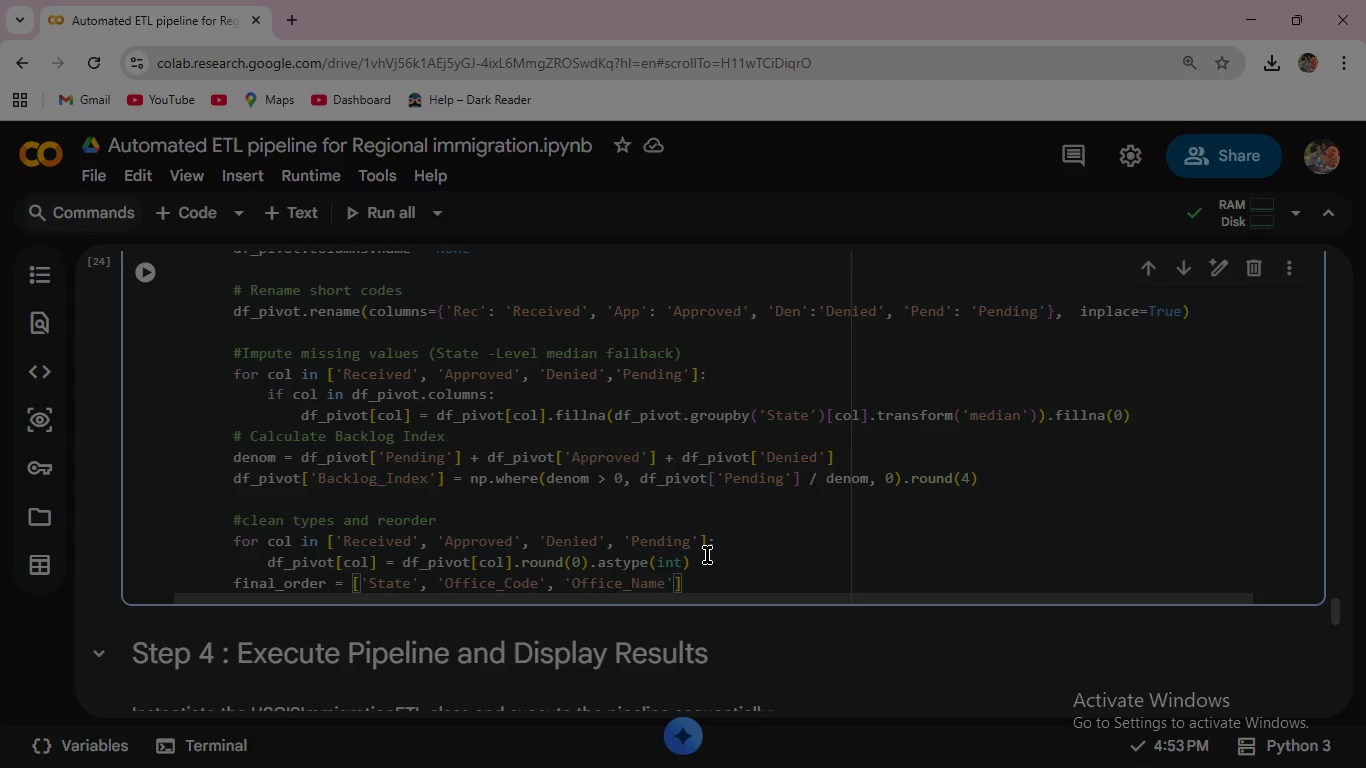 
key(ArrowRight)
 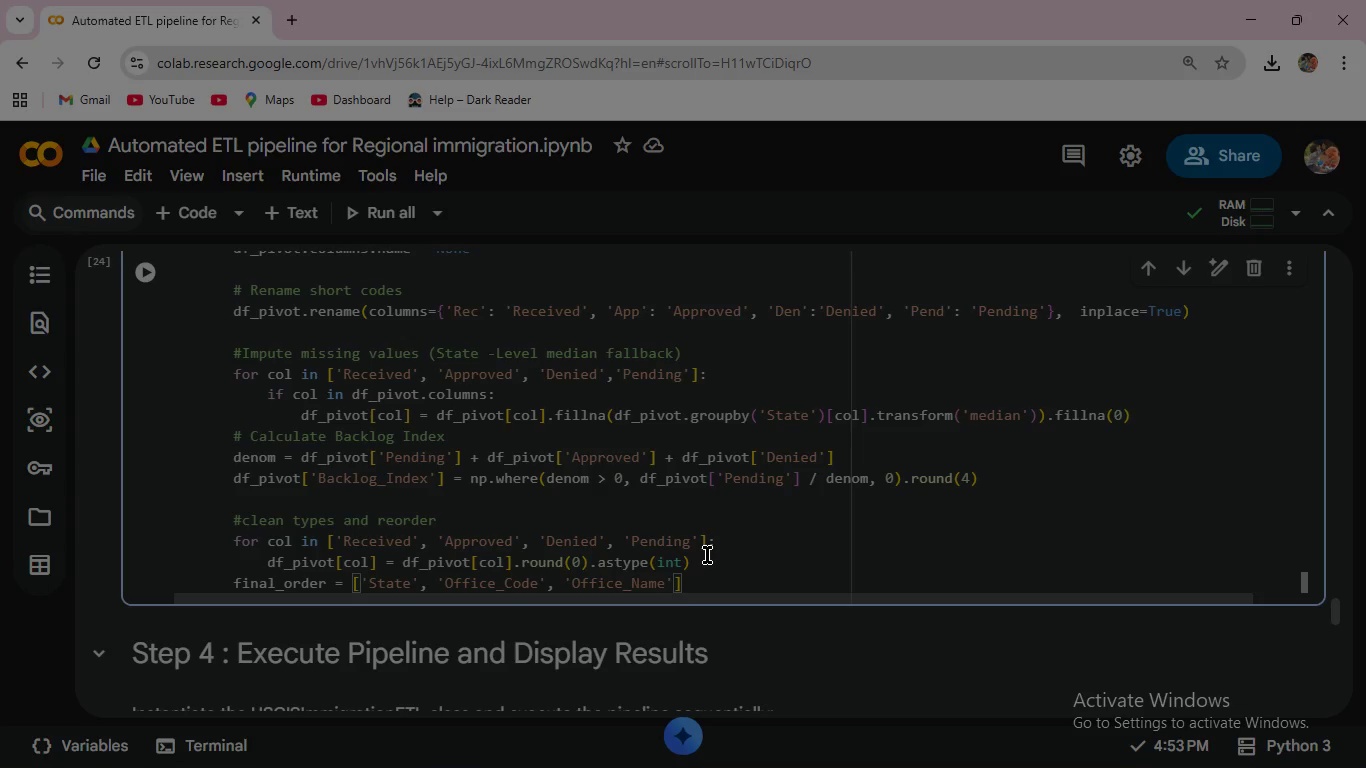 
key(Comma)
 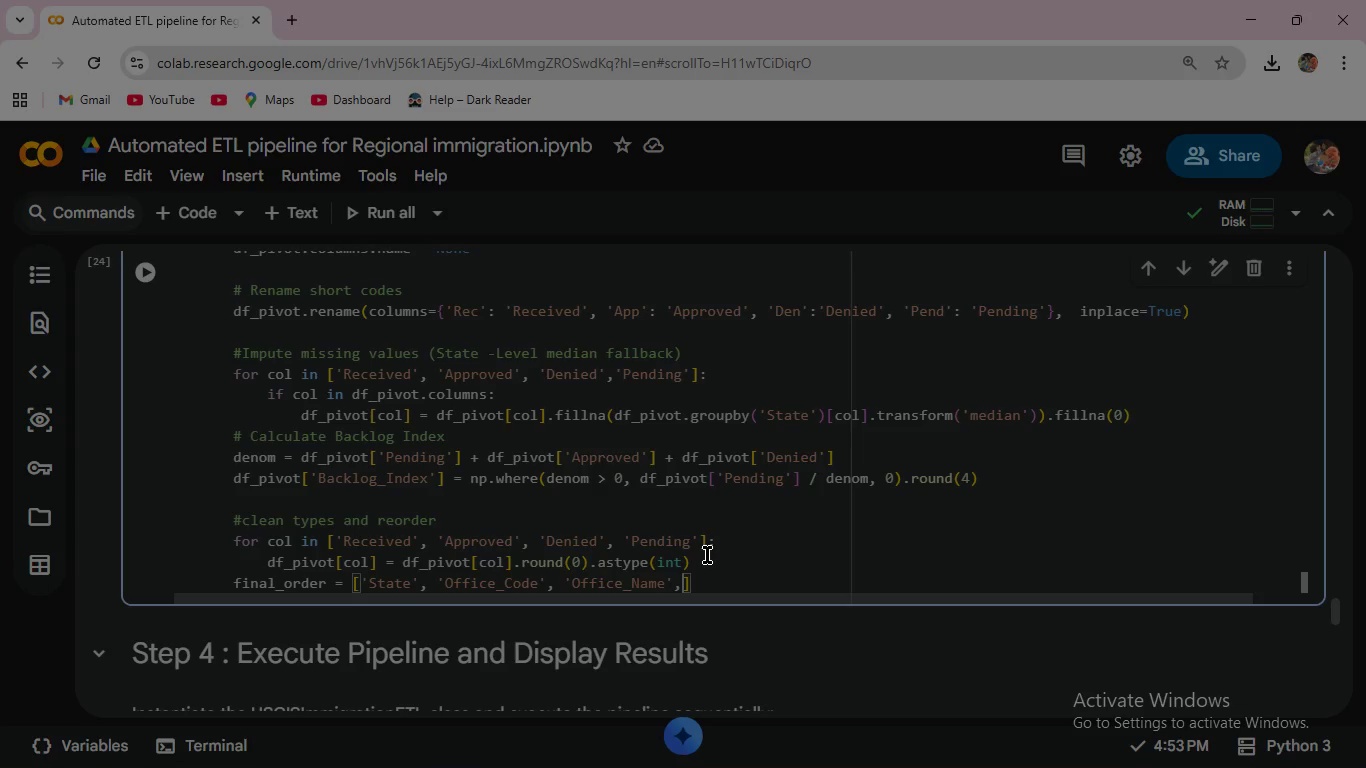 
key(Space)
 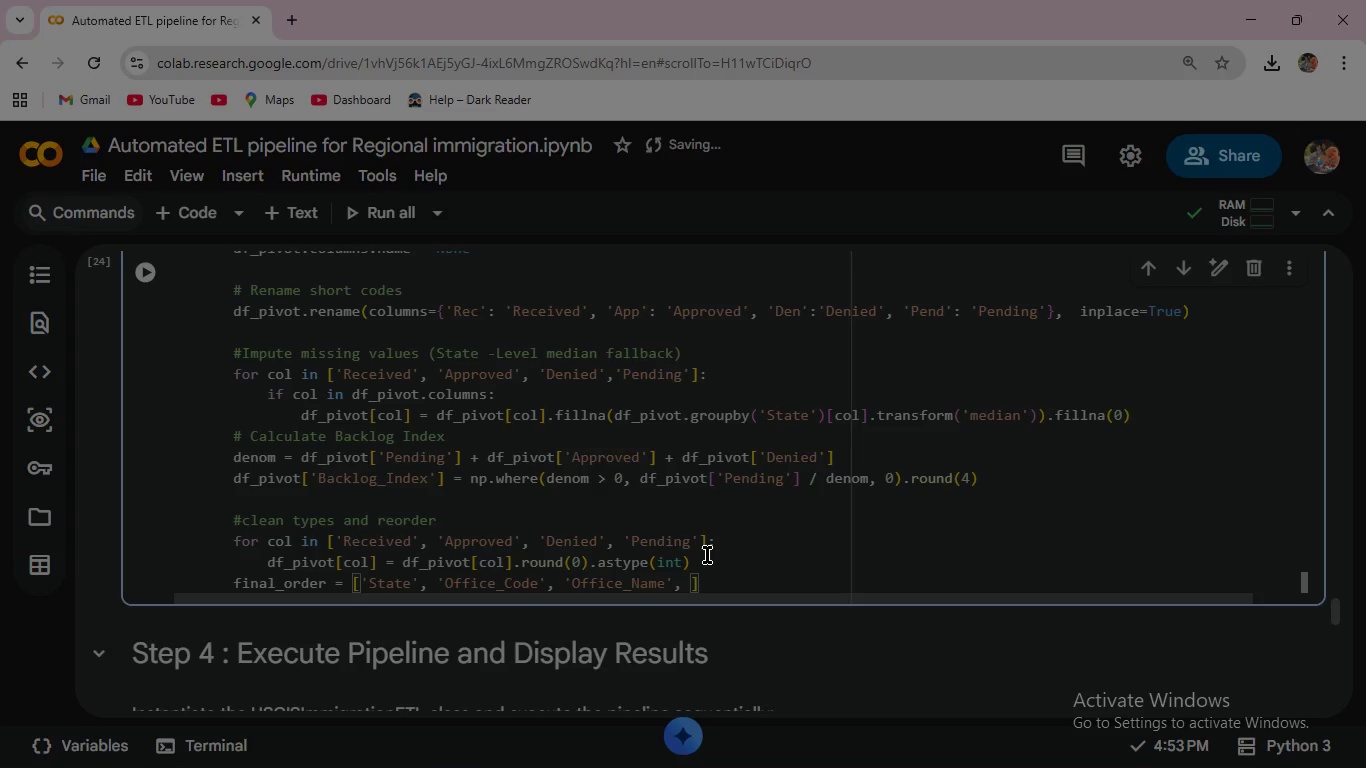 
wait(12.72)
 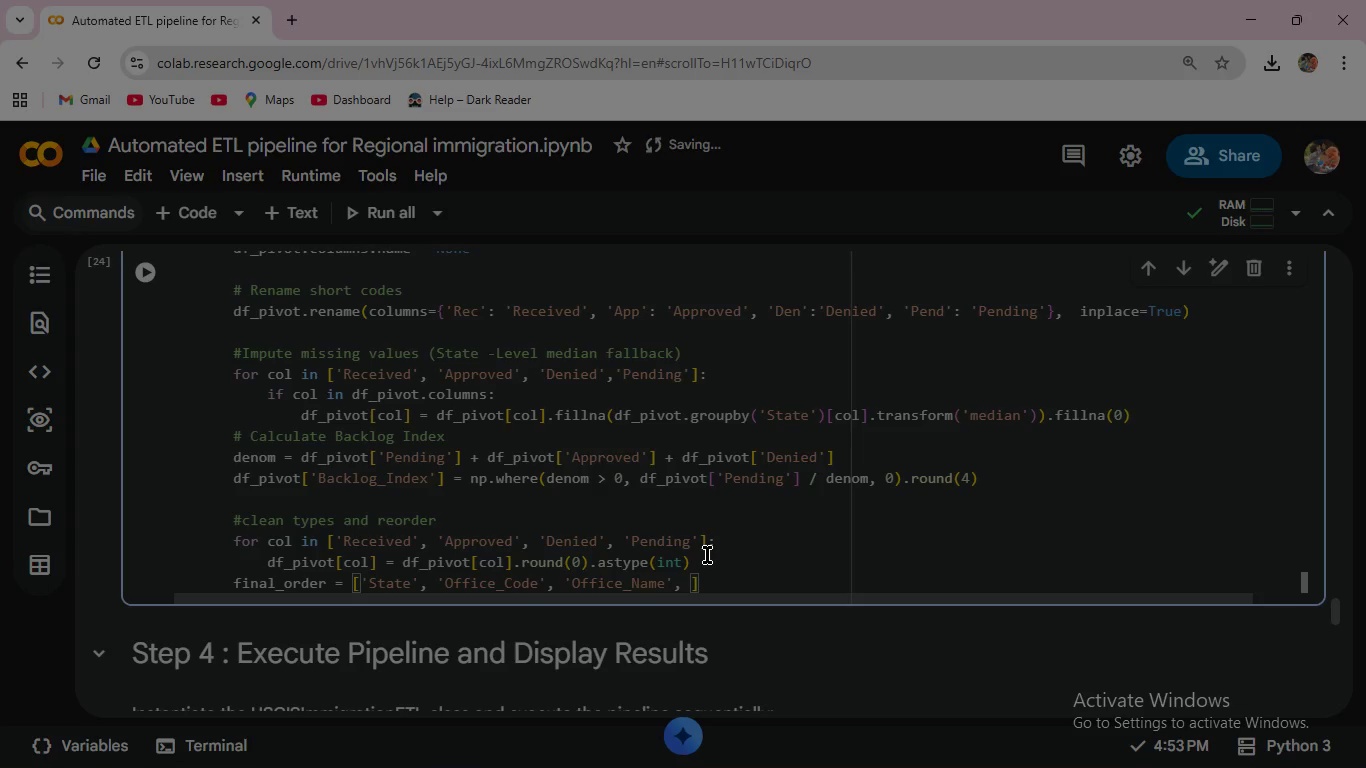 
type('Form_Type)
 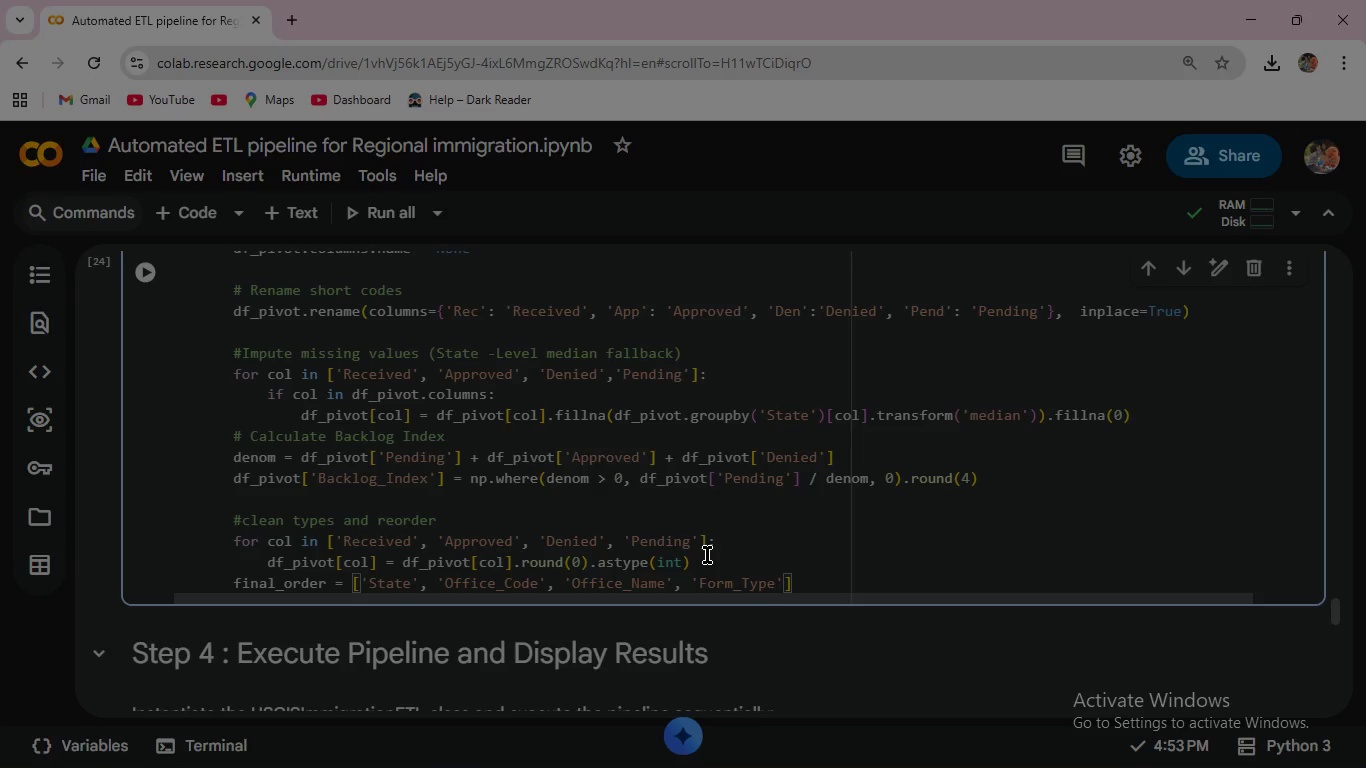 
key(ArrowRight)
 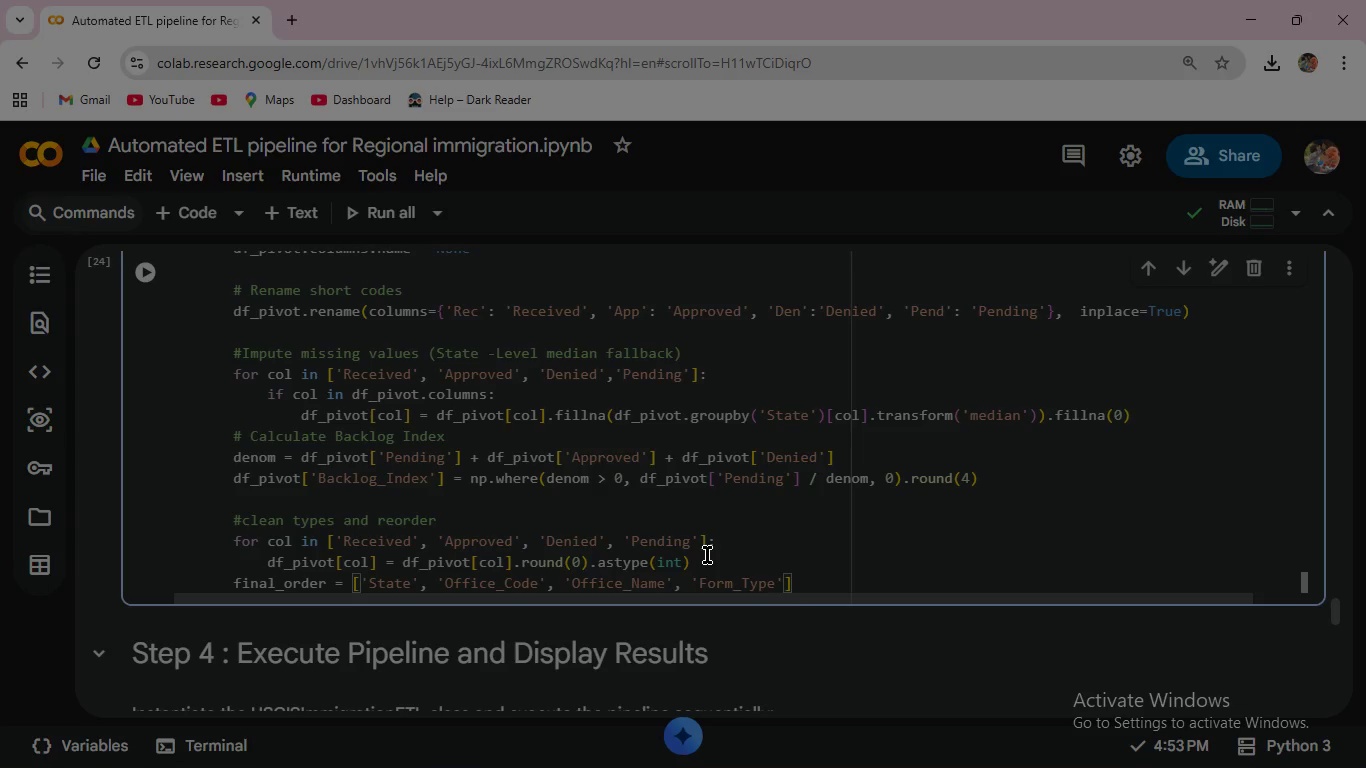 
type(, 'Report_Date)
 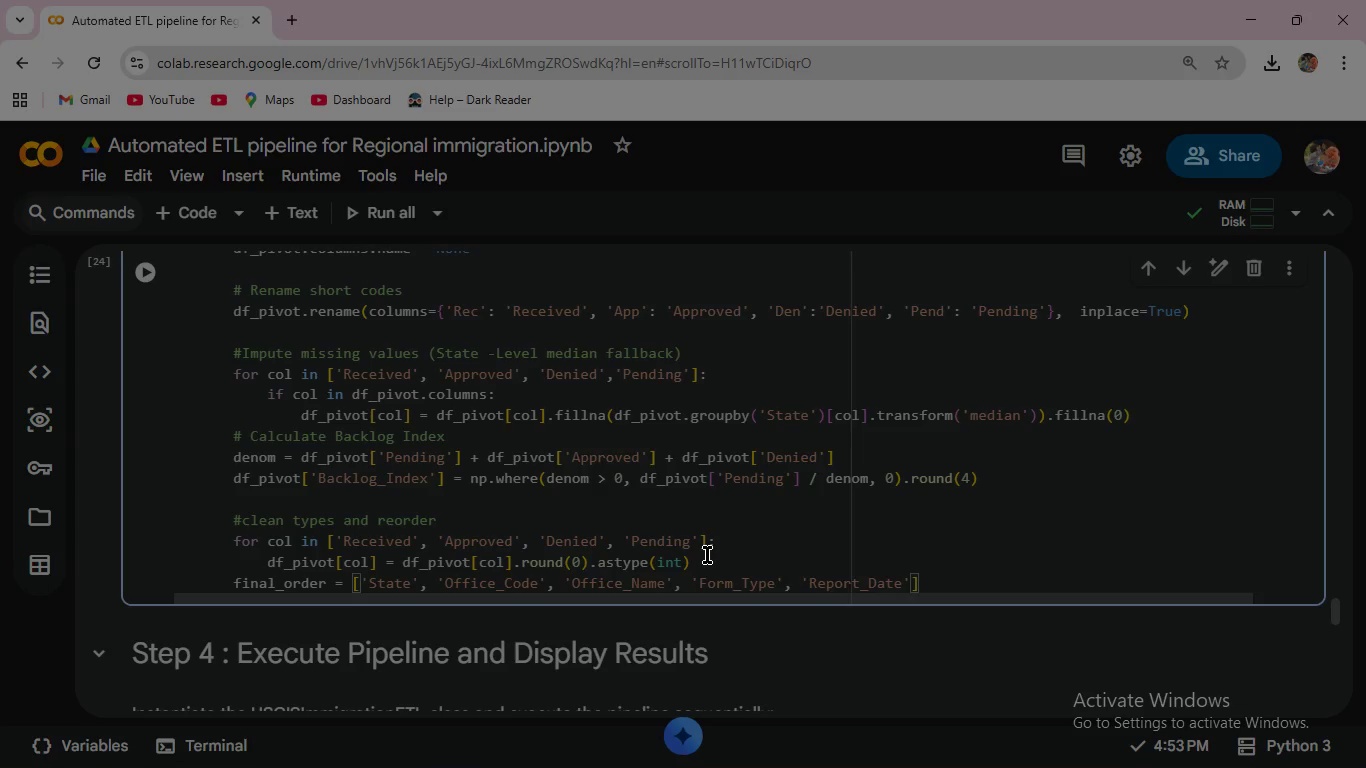 
key(ArrowRight)
 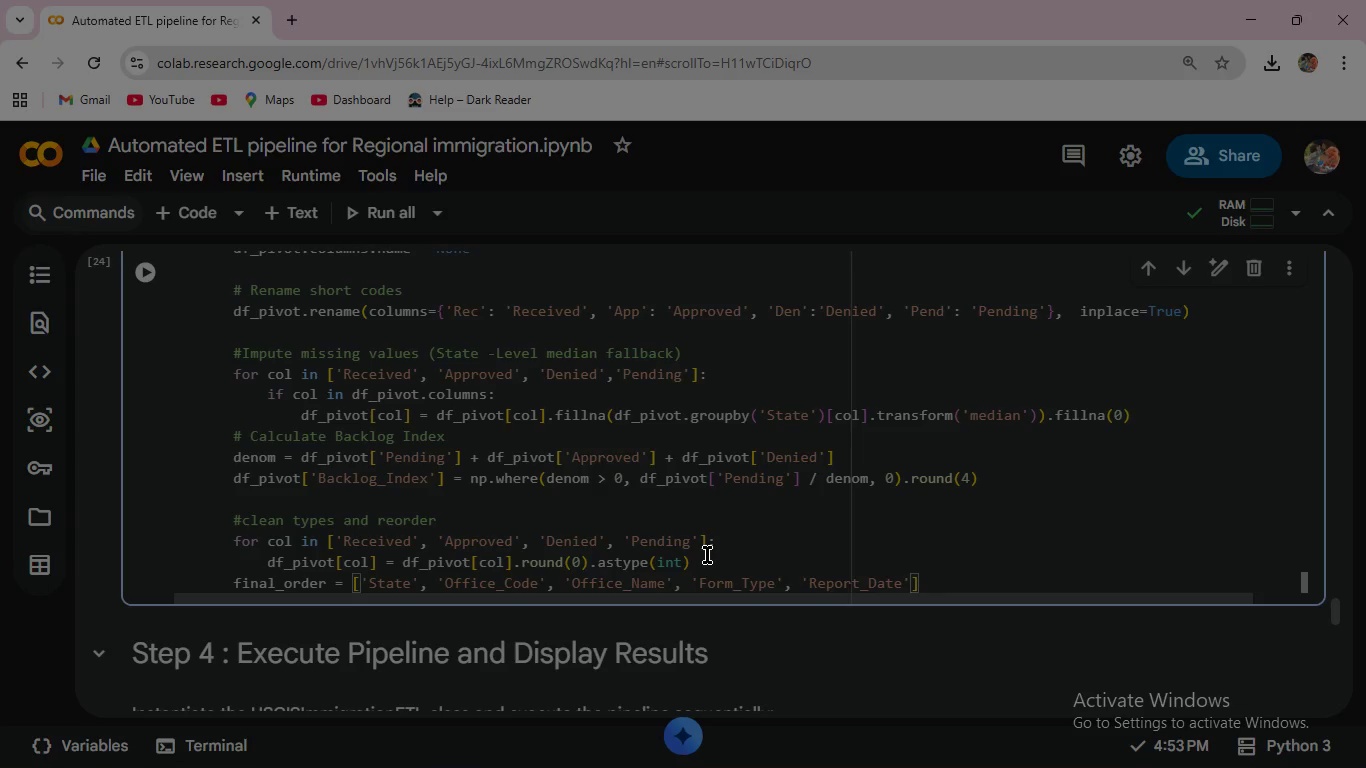 
type(, 'Category)
 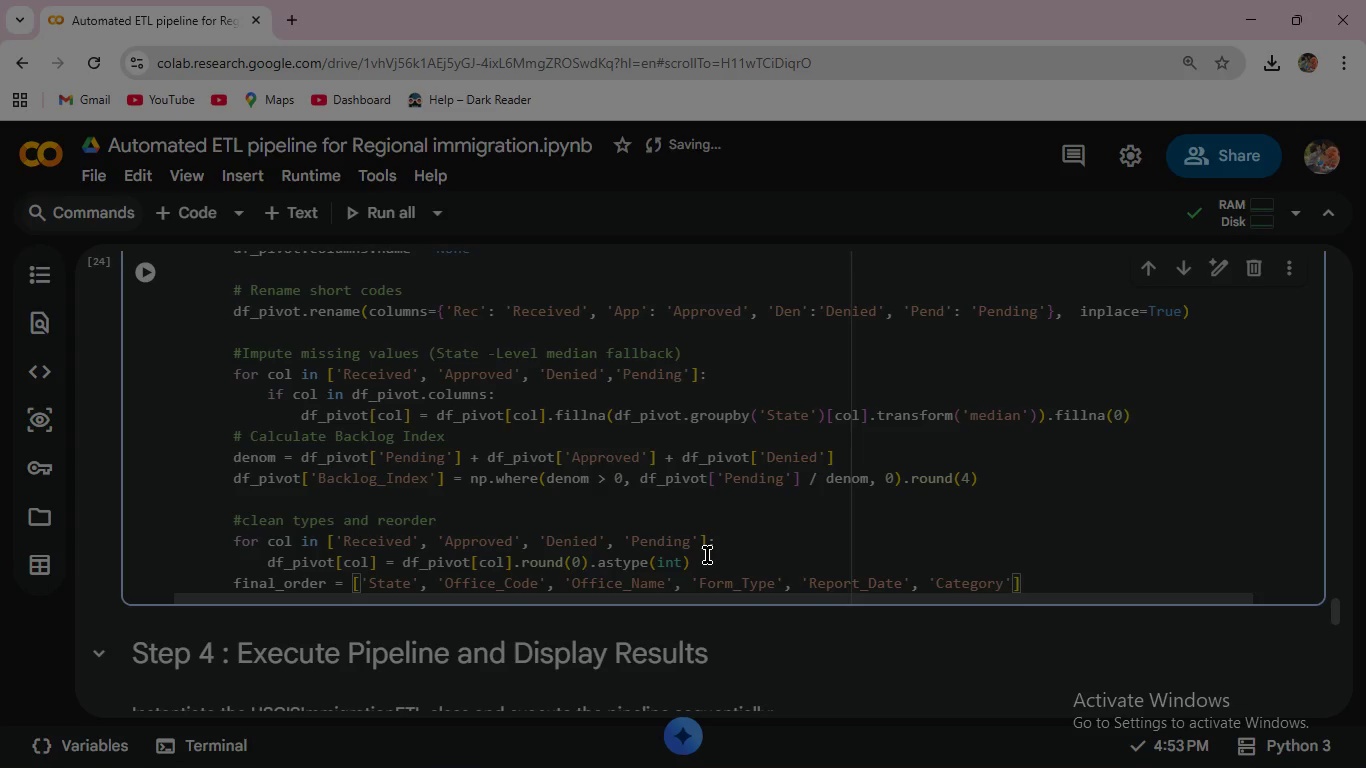 
key(ArrowRight)
 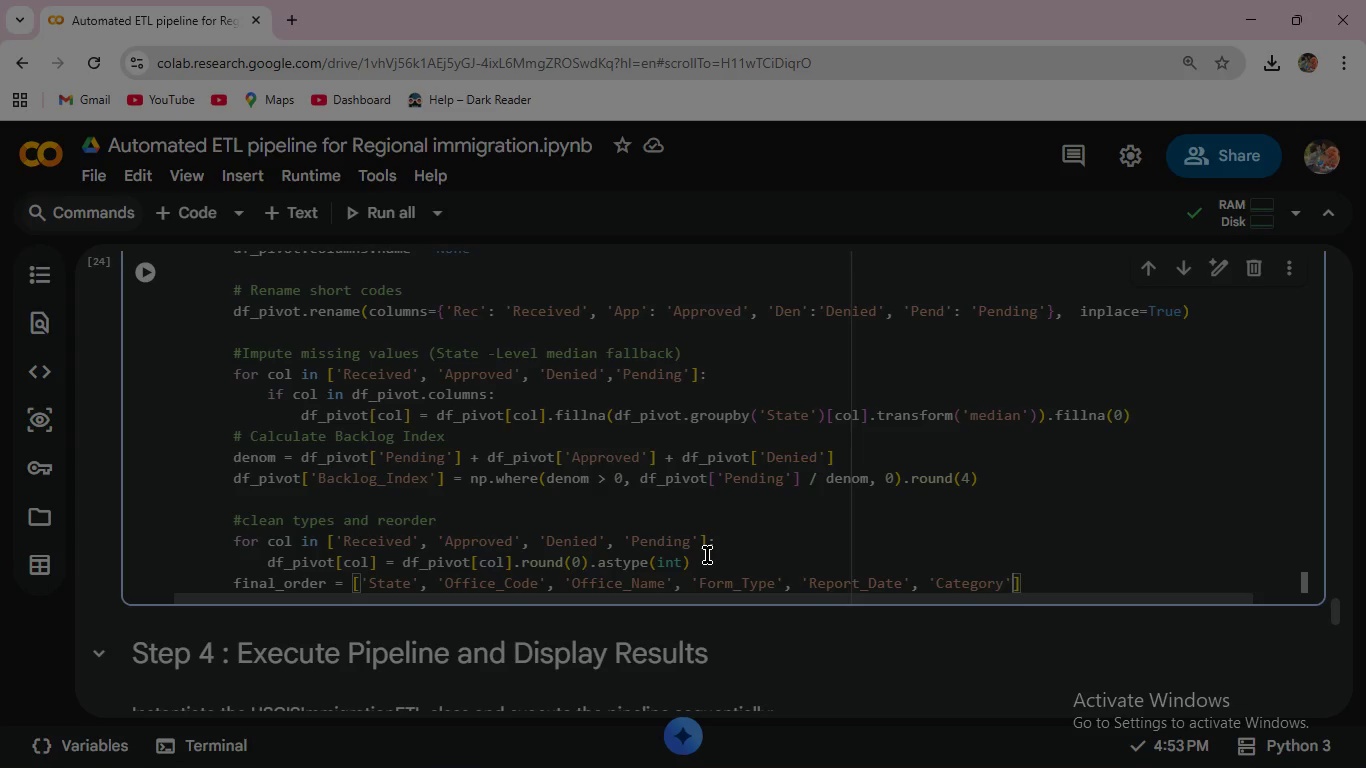 
key(Comma)
 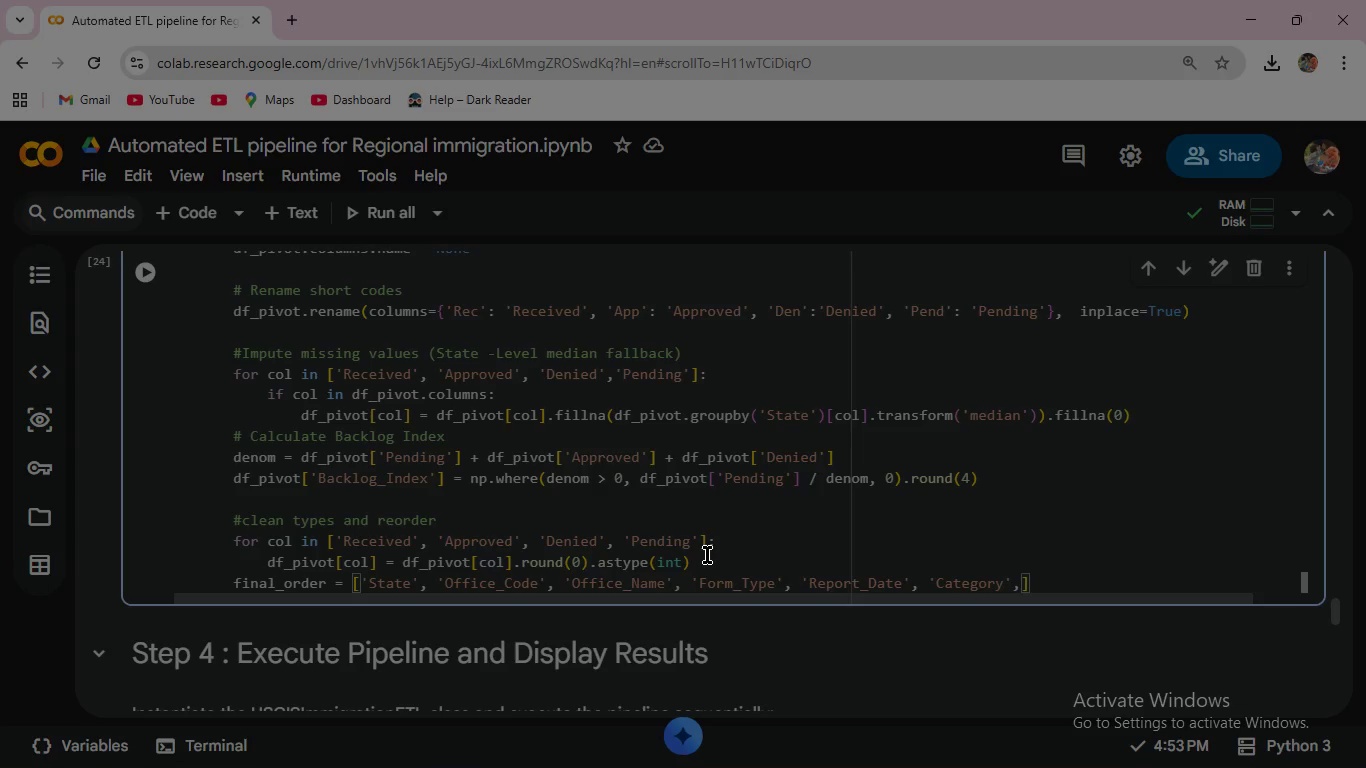 
key(Enter)
 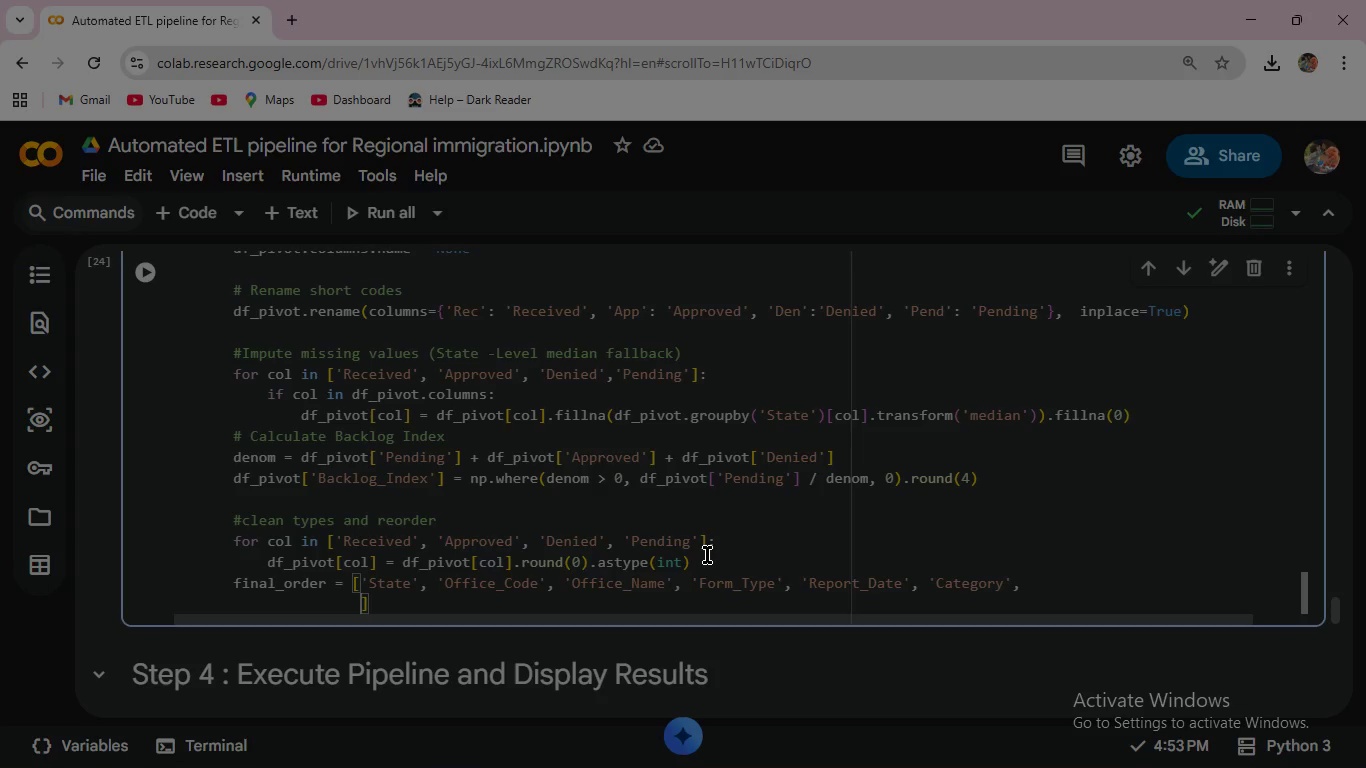 
type('Received)
 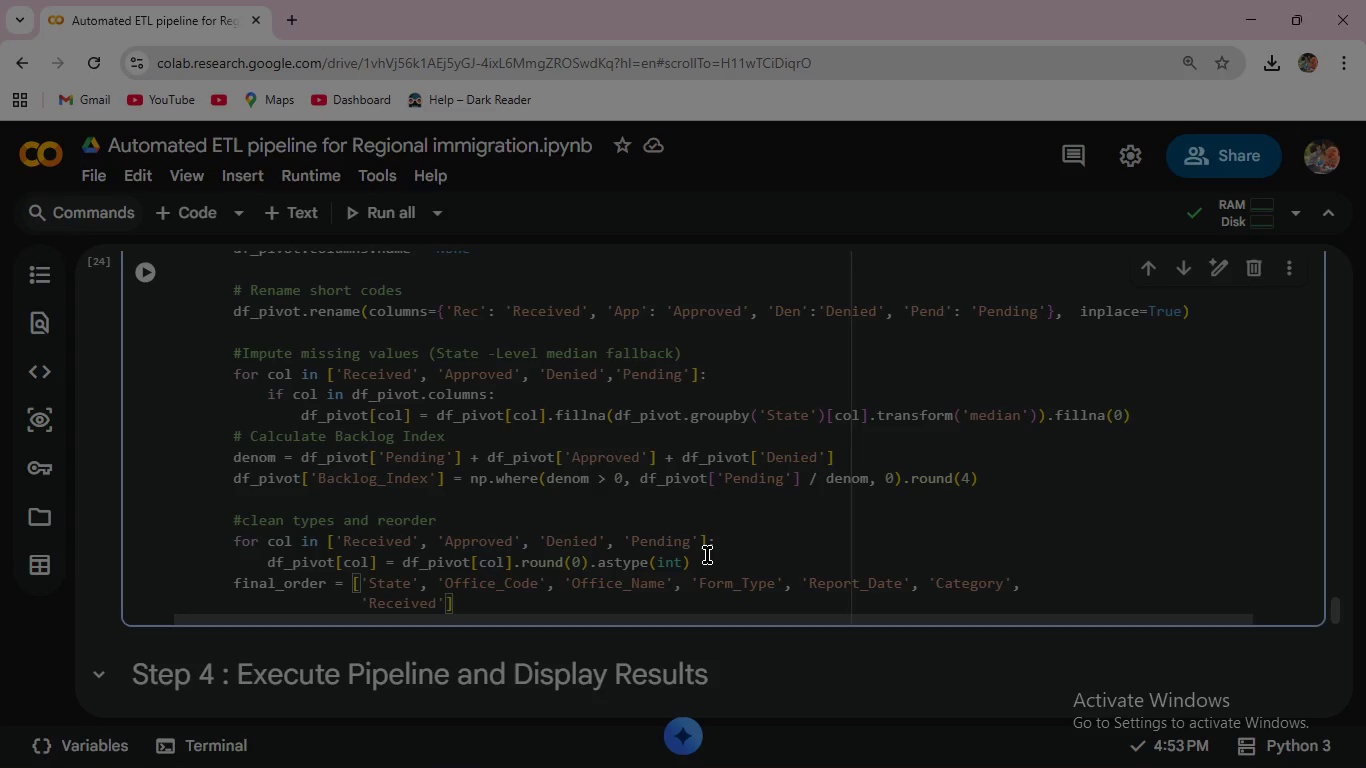 
key(ArrowRight)
 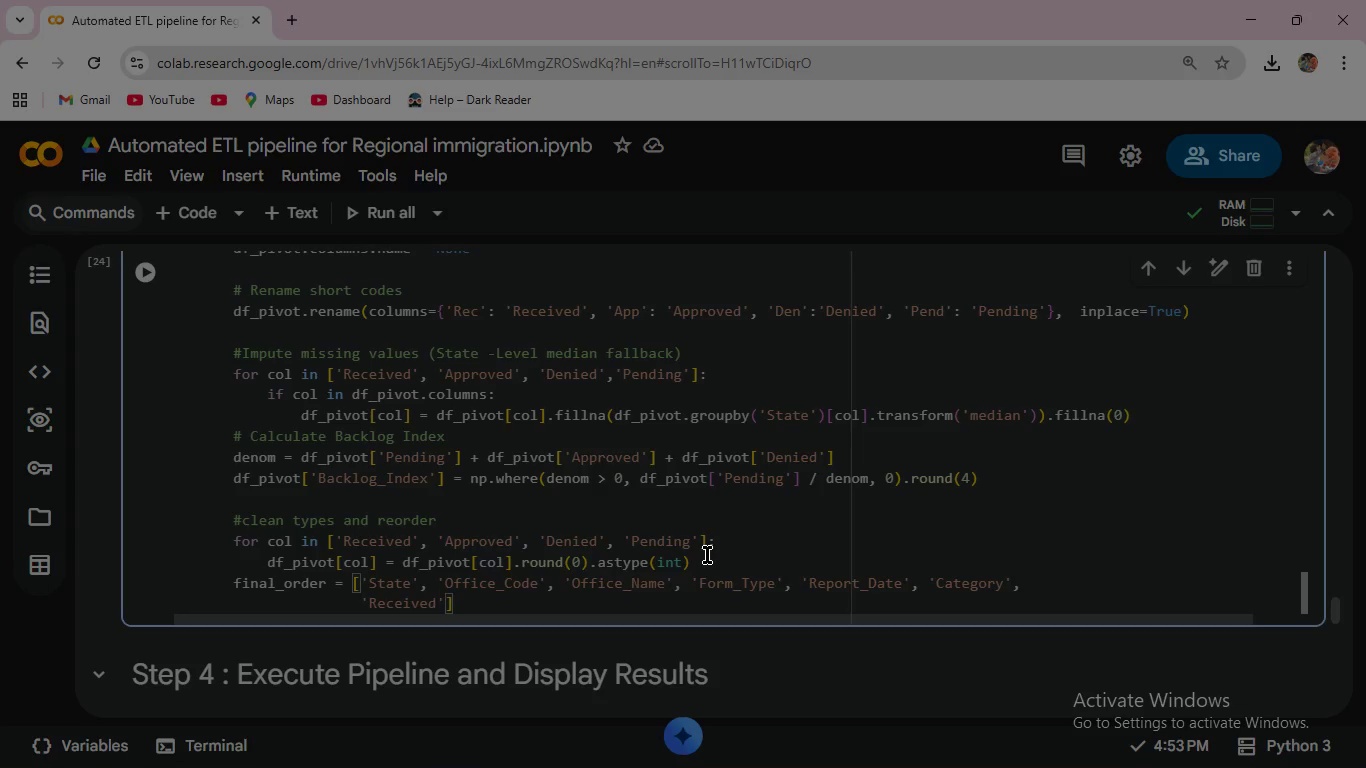 
type(, 'Approved)
 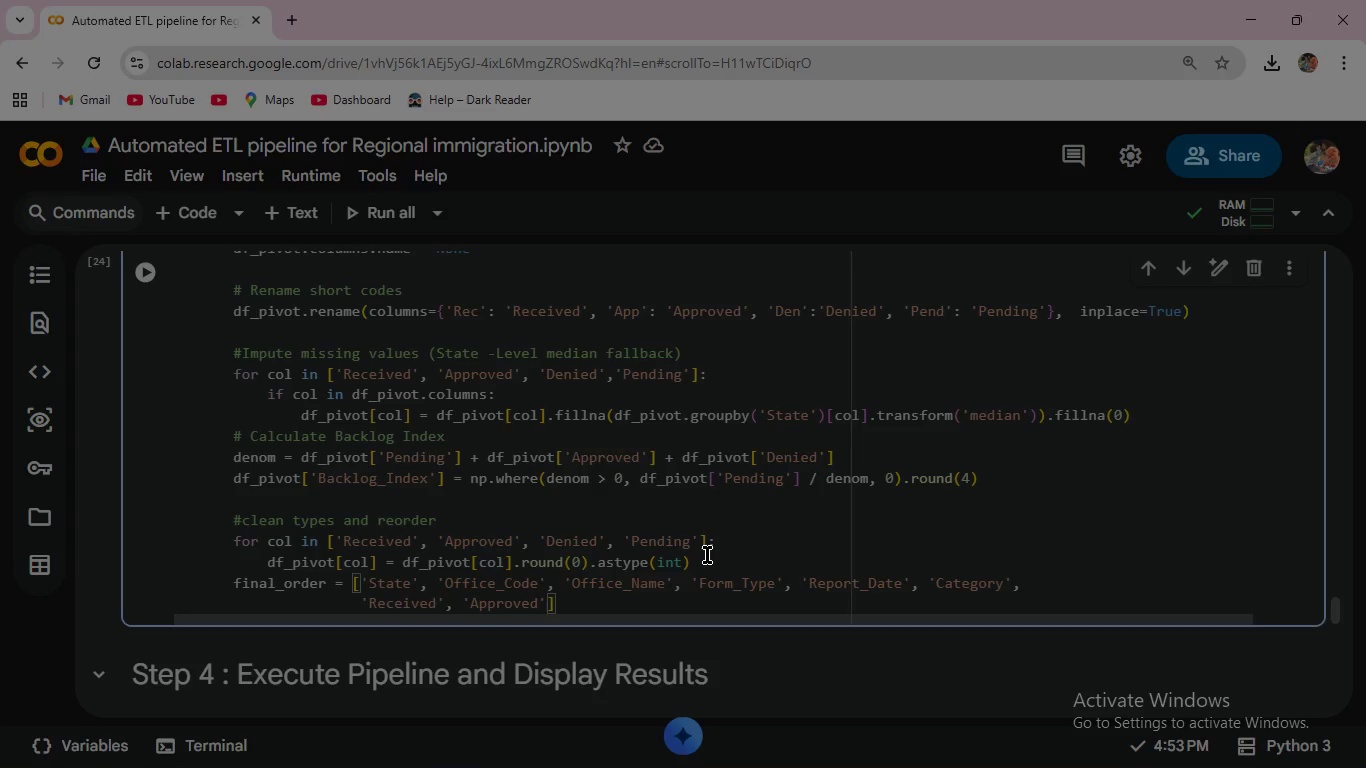 
key(ArrowRight)
 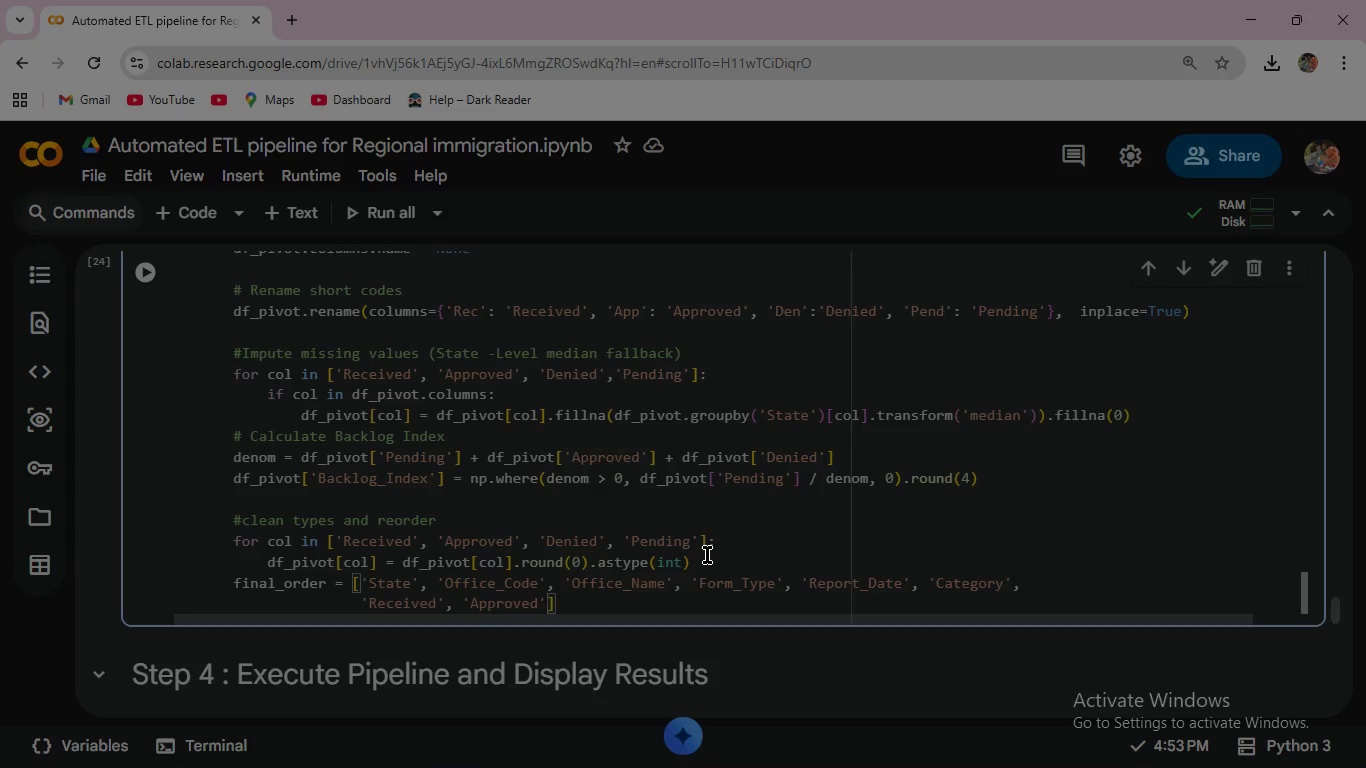 
type(, 'Denied)
 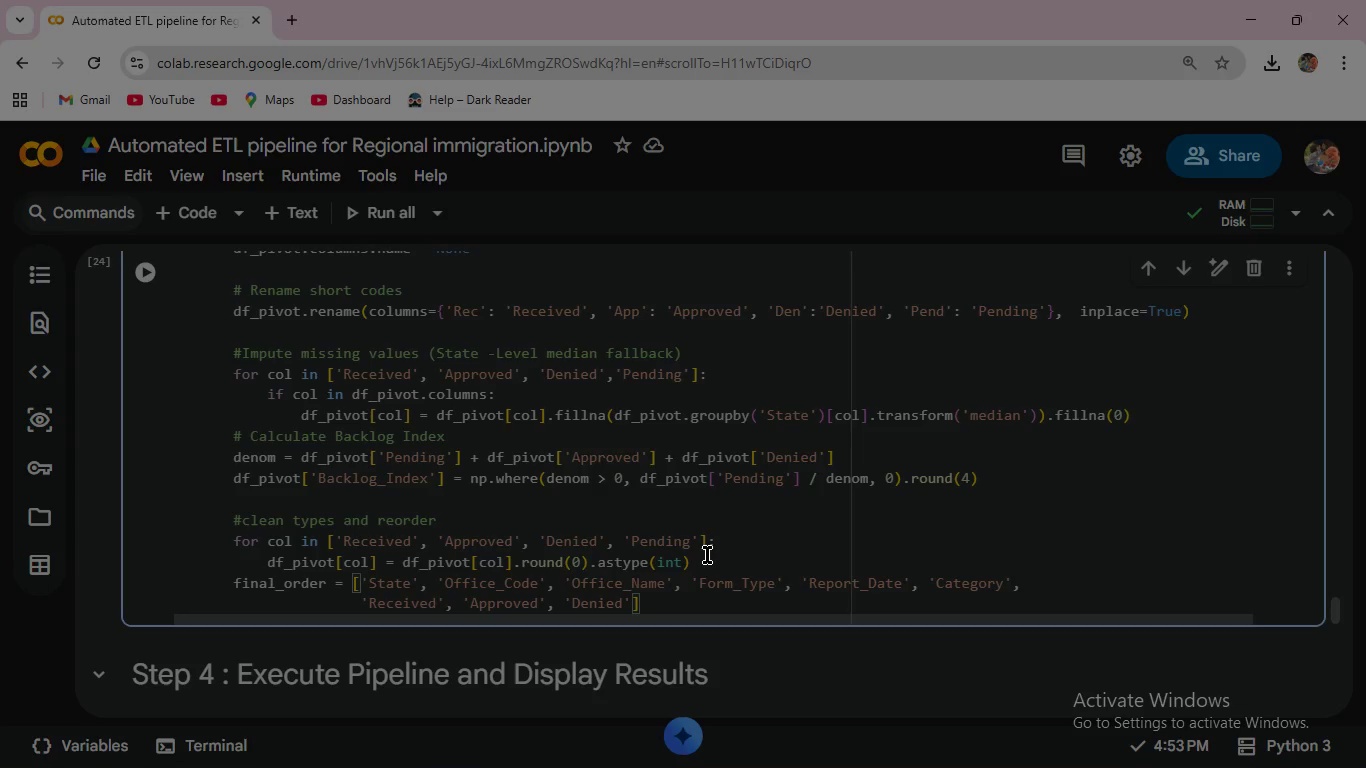 
key(ArrowRight)
 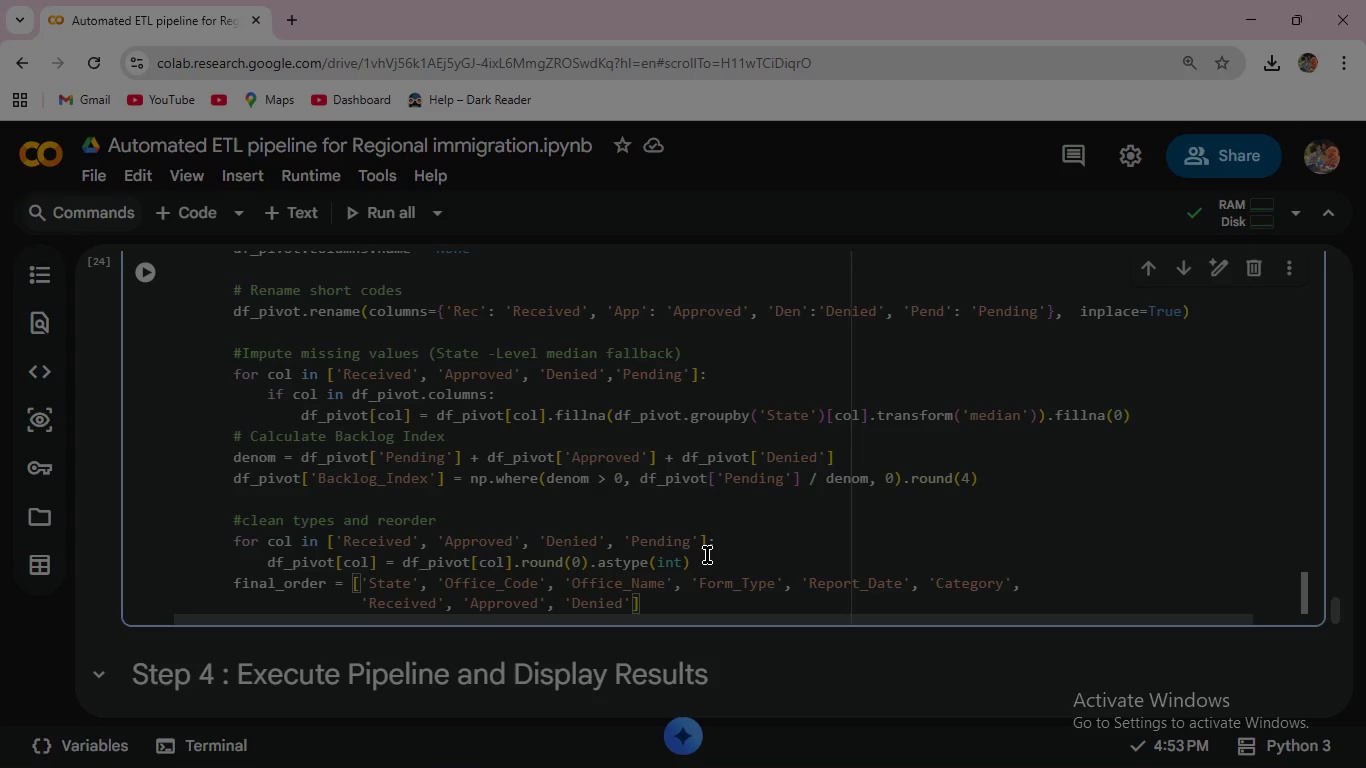 
type(, 'Pending)
 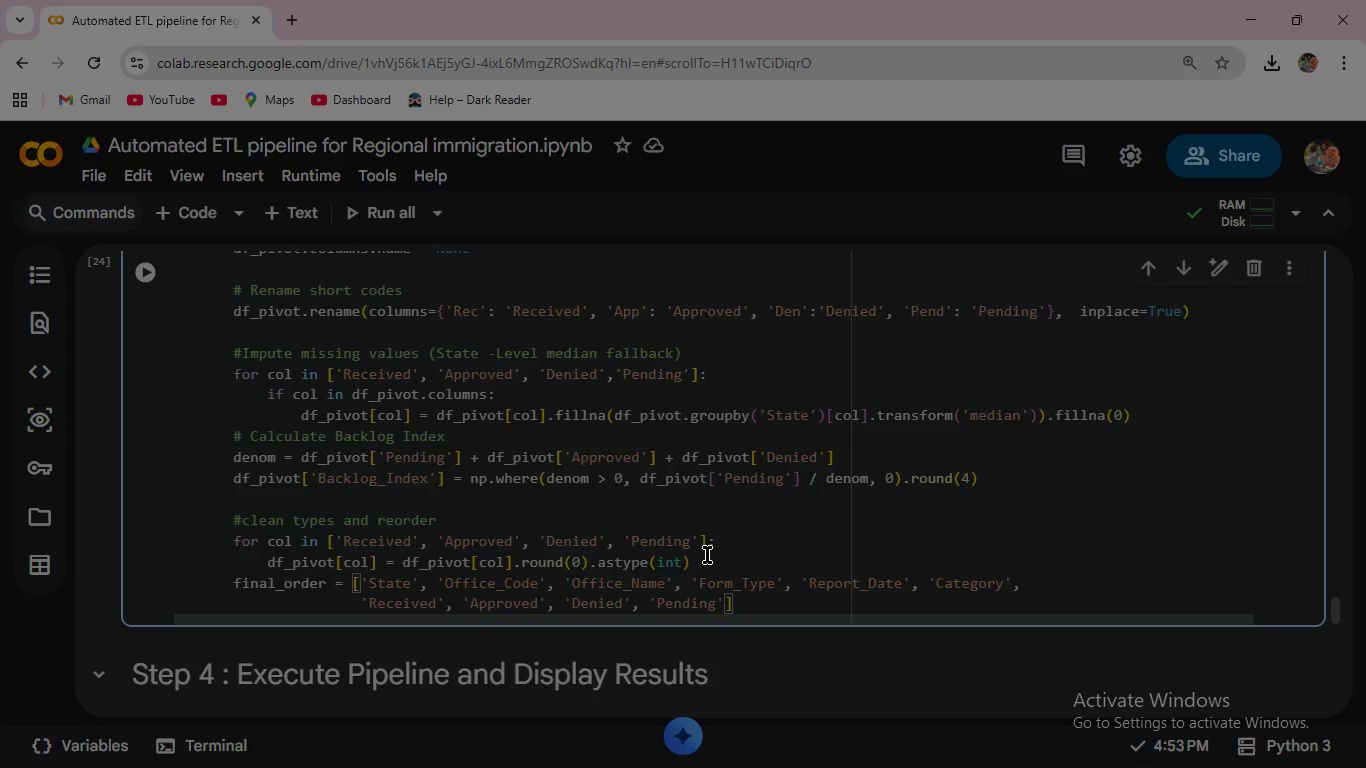 
key(ArrowRight)
 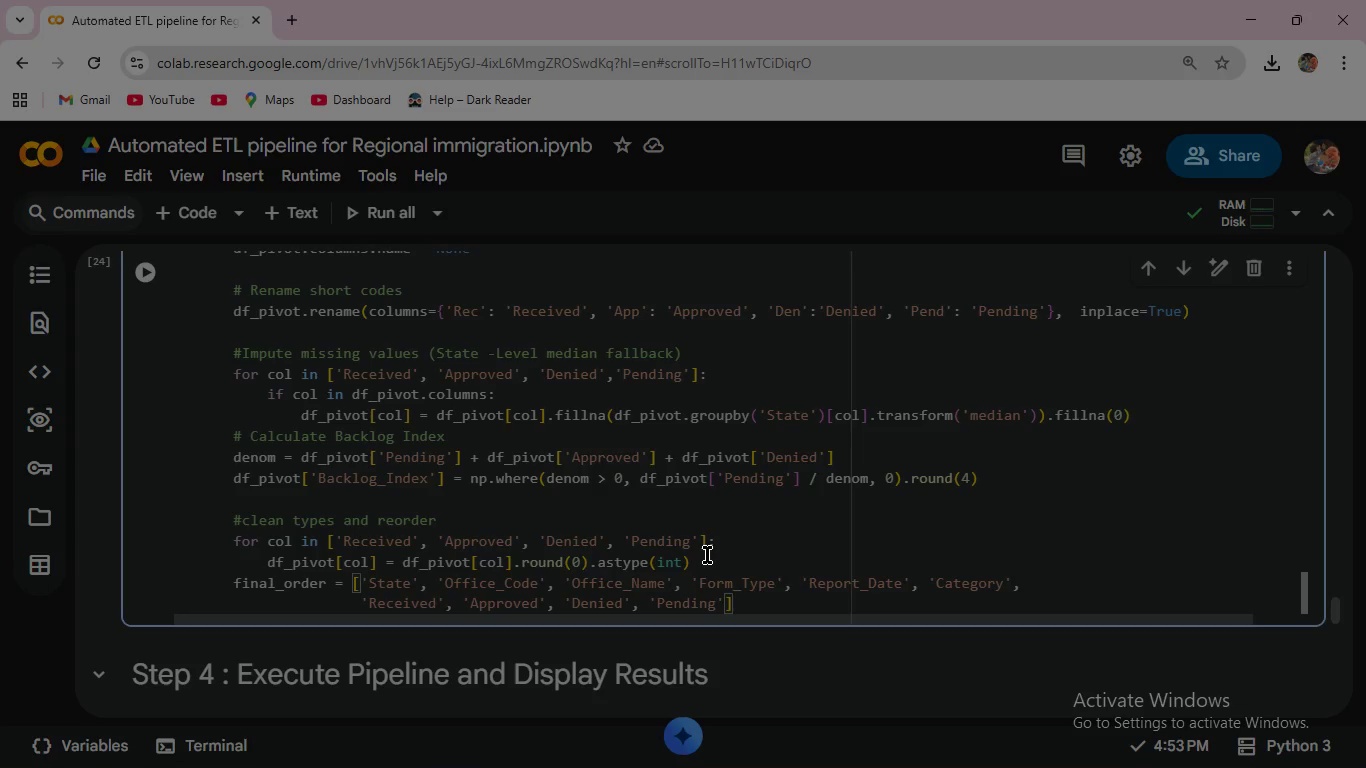 
type(, 'Backlog_Index)
 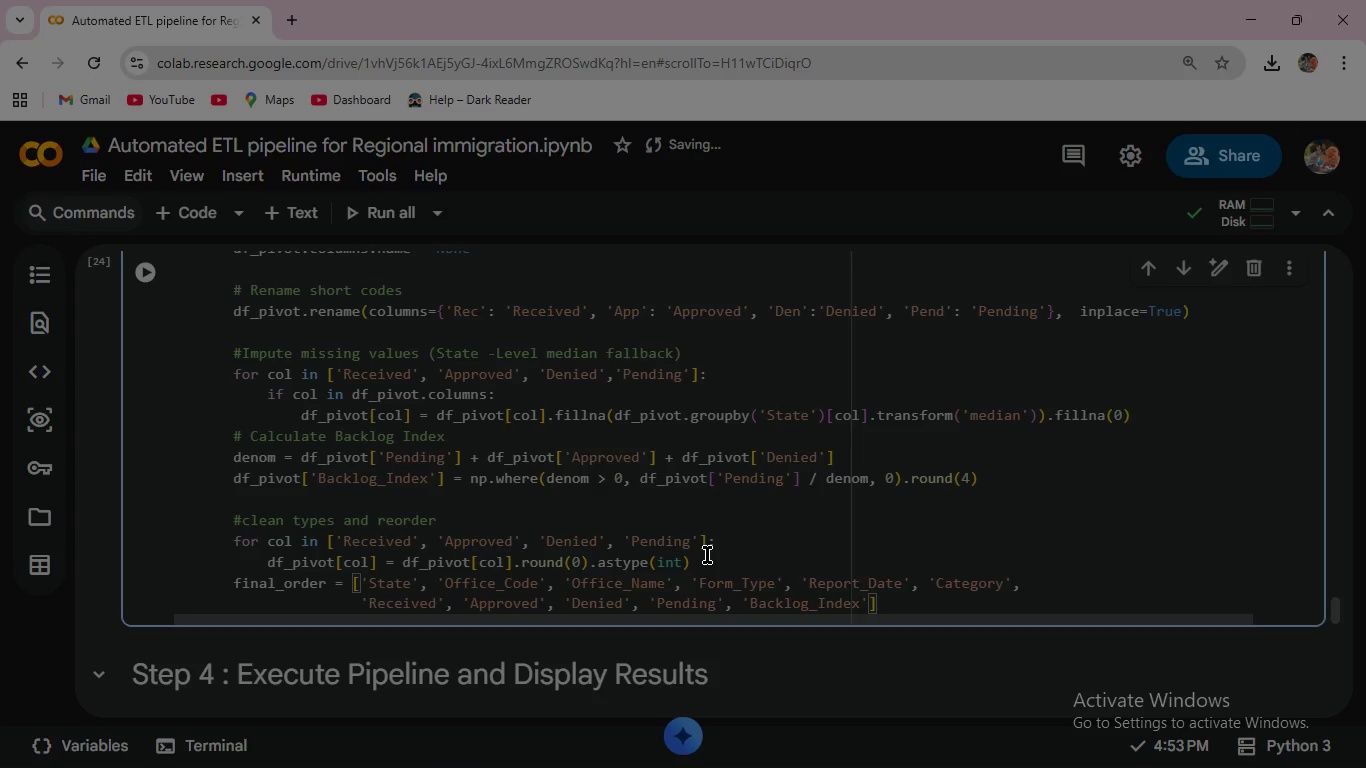 
wait(5.86)
 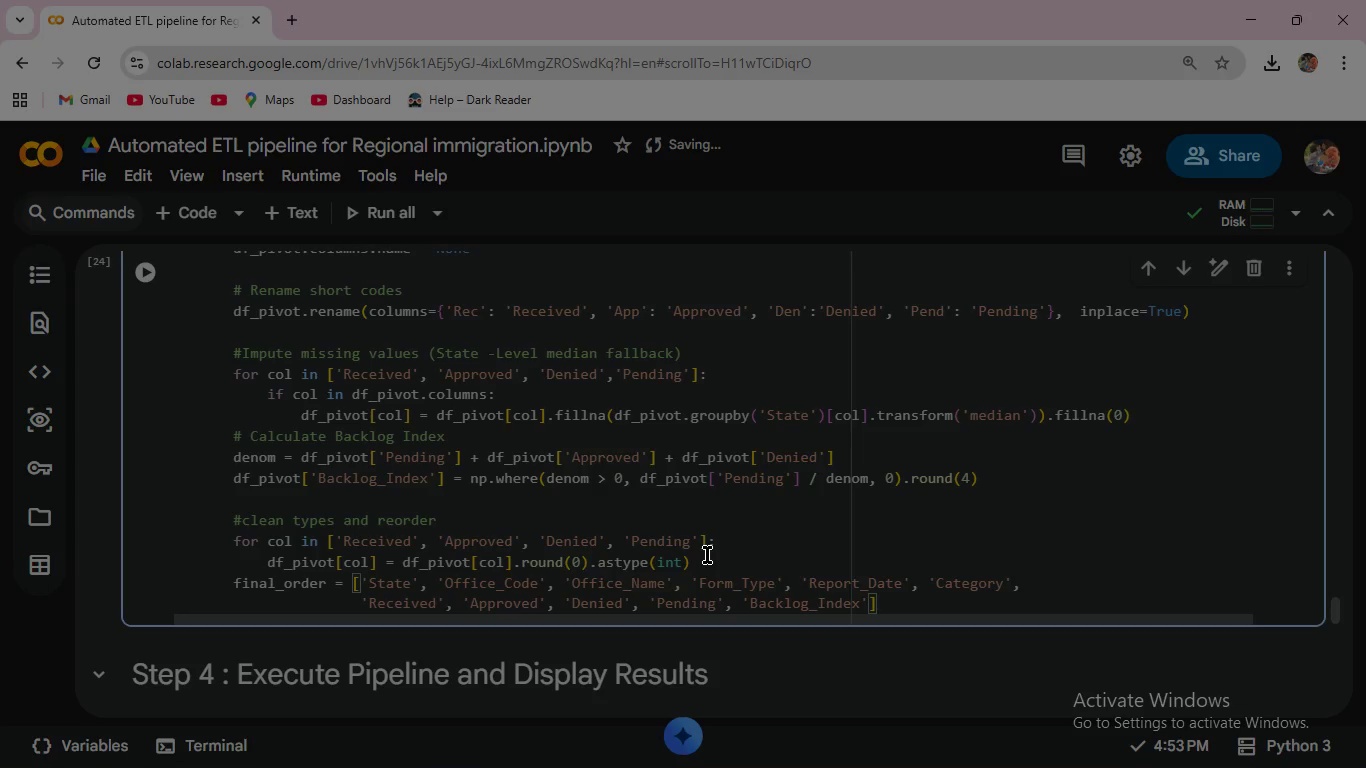 
left_click([891, 599])
 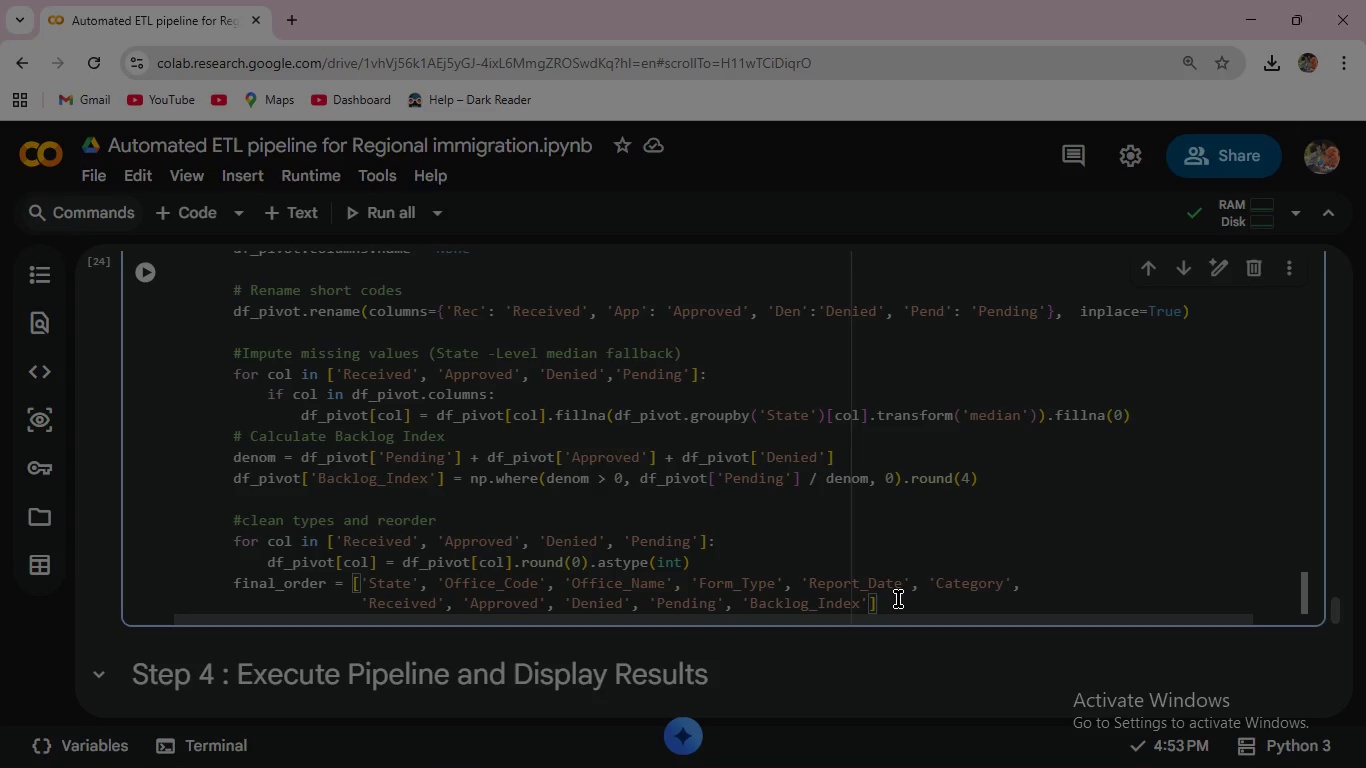 
wait(6.31)
 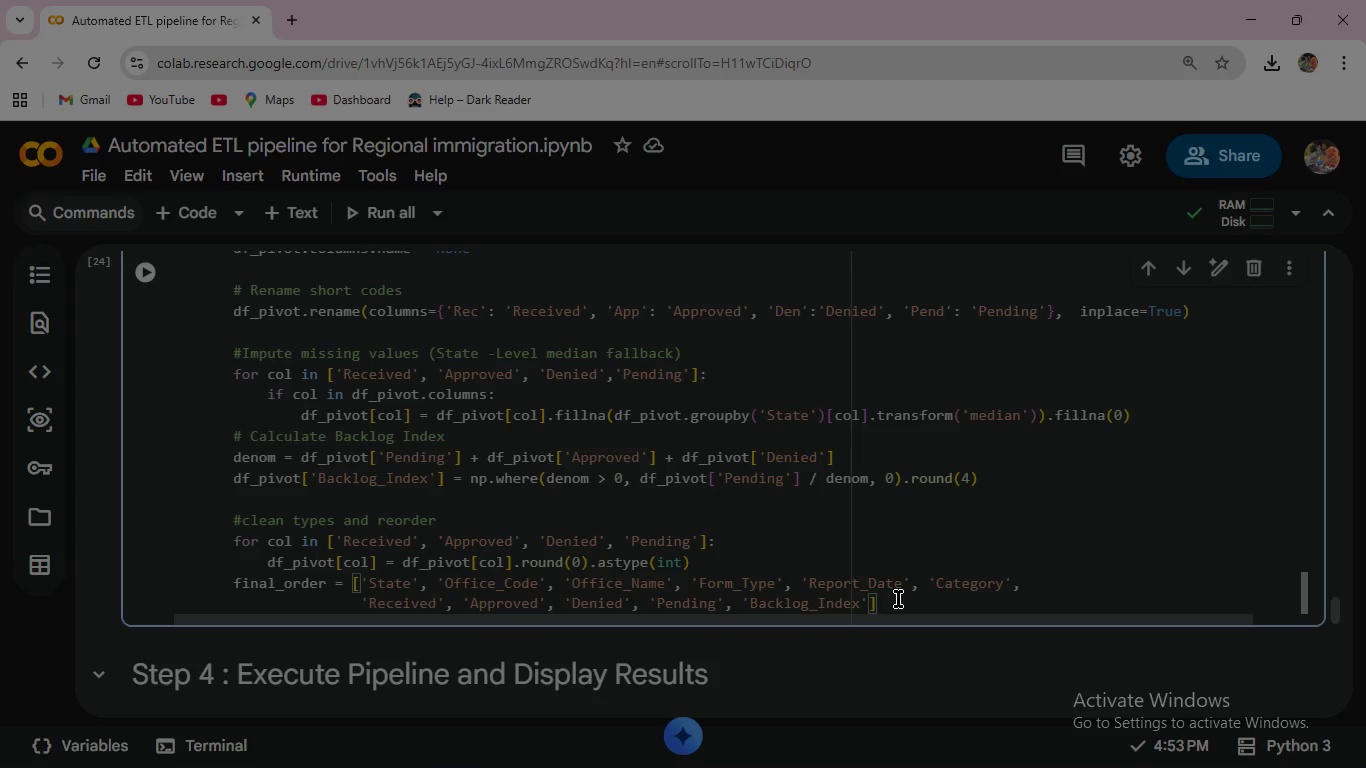 
left_click([899, 601])
 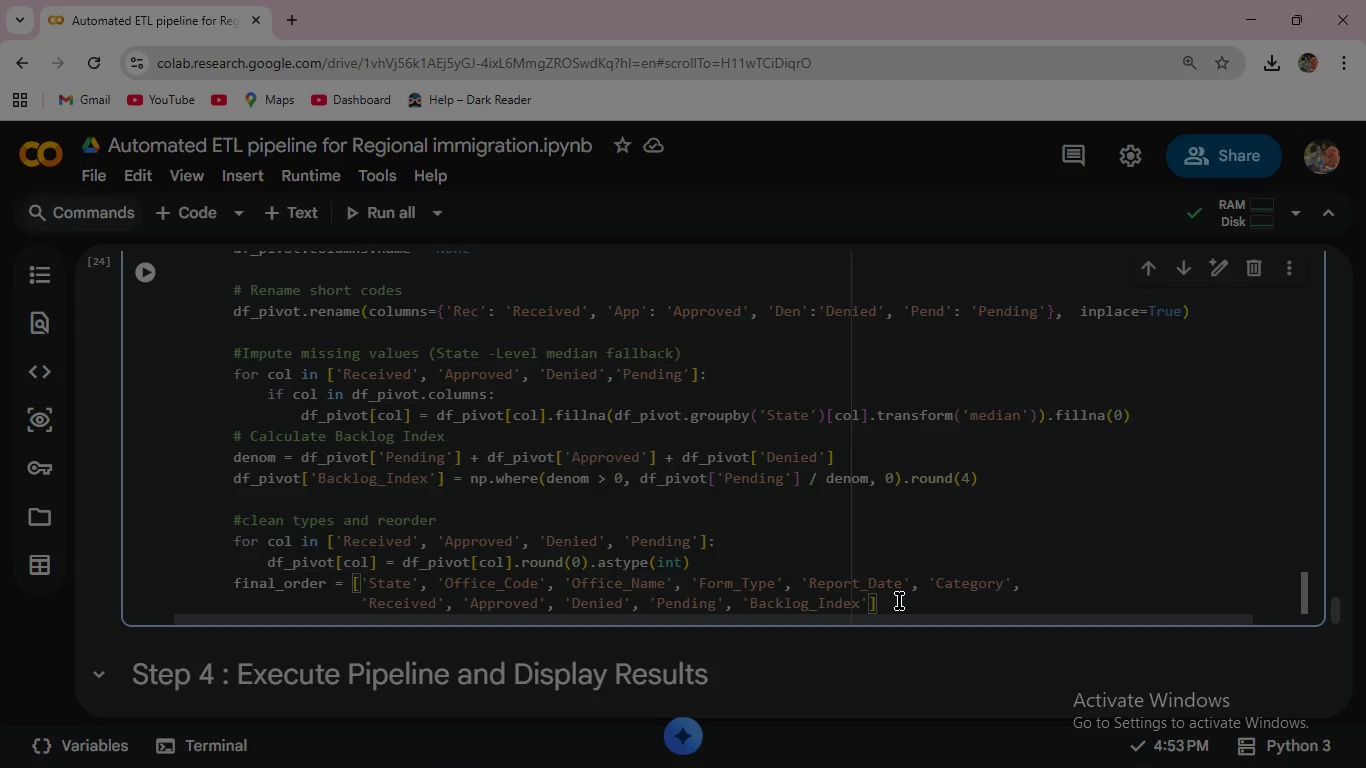 
key(Enter)
 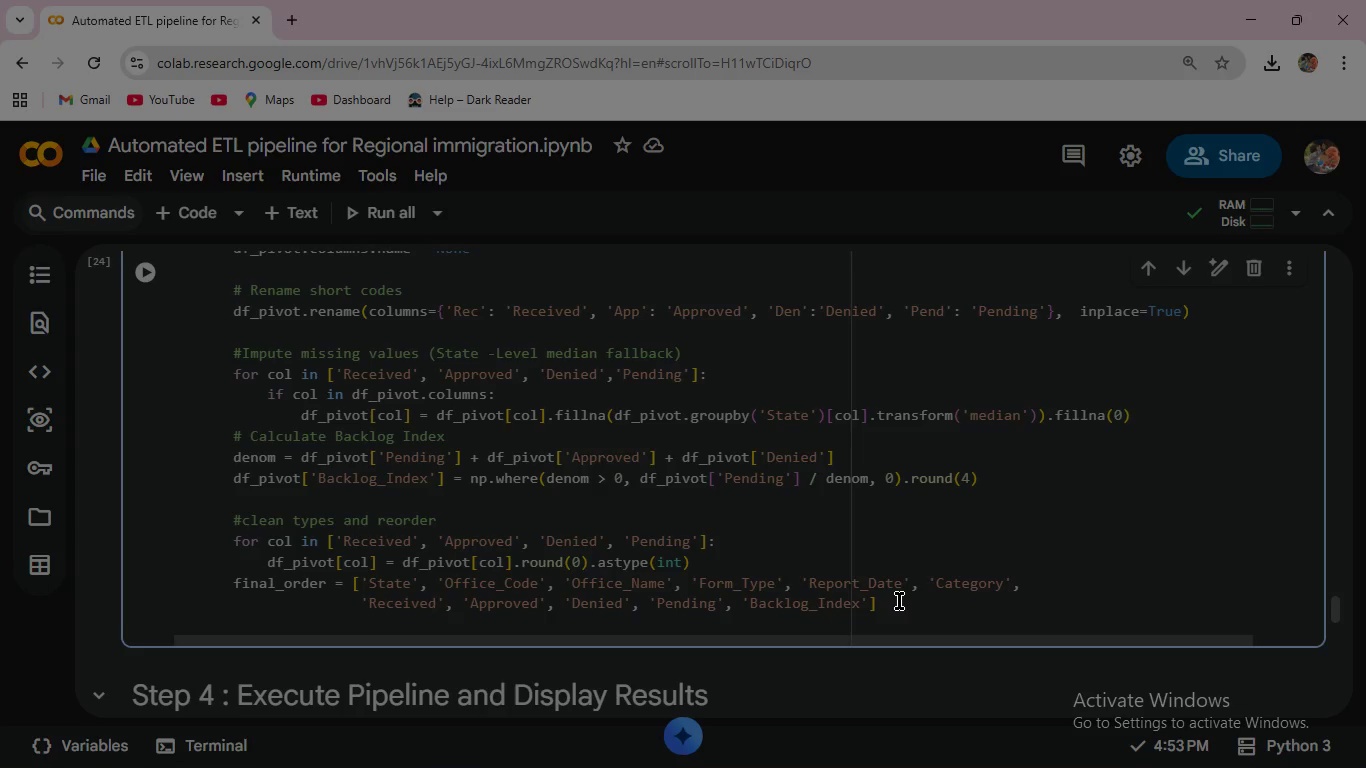 
key(Backspace)
key(Backspace)
key(Backspace)
key(Backspace)
key(Backspace)
key(Backspace)
key(Backspace)
key(Backspace)
type( self.cleaned)
 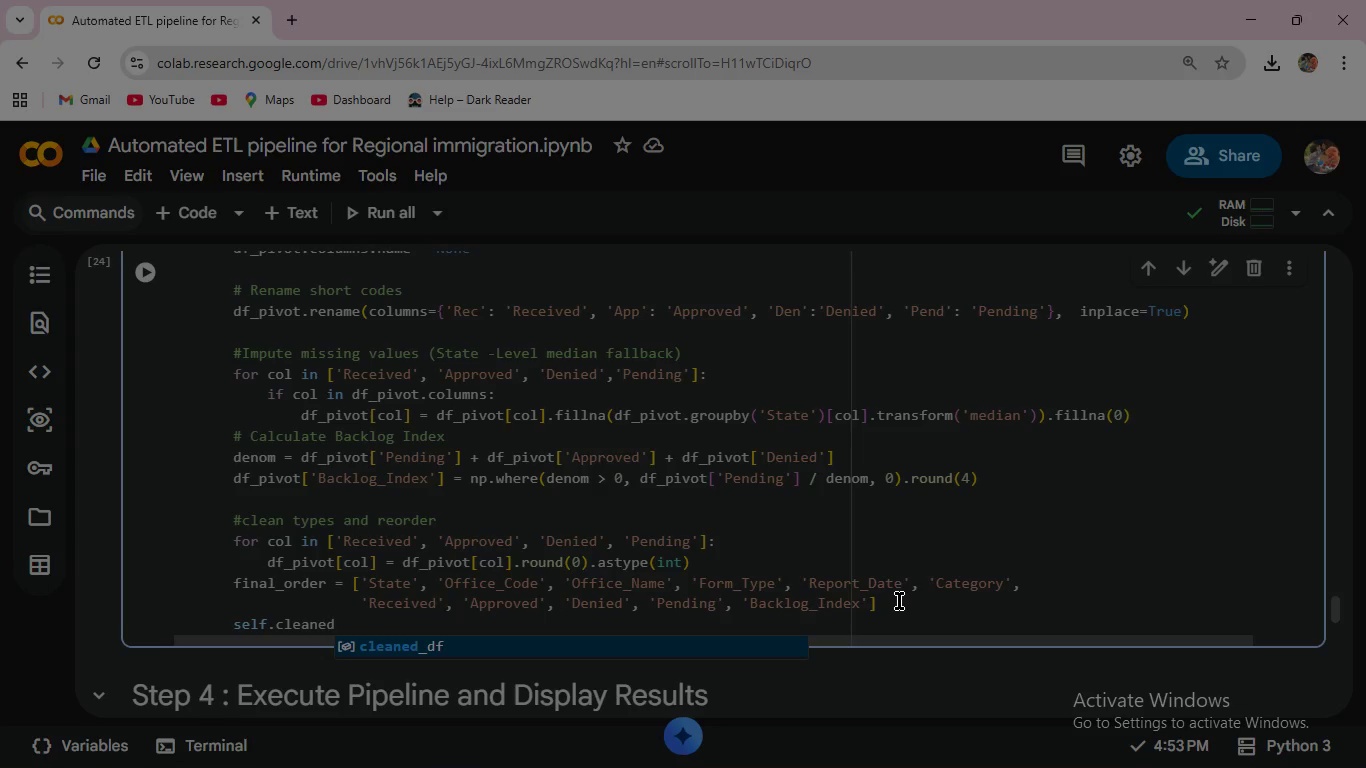 
key(Enter)
 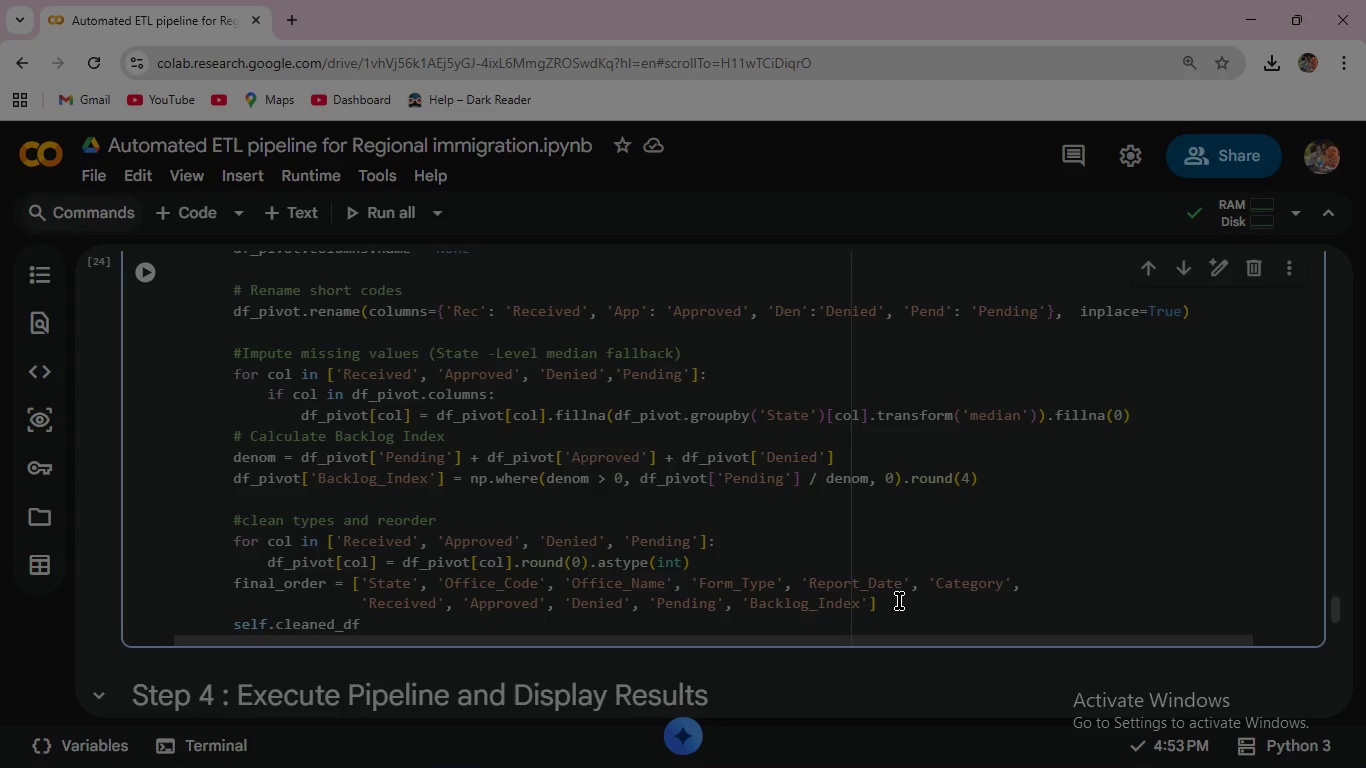 
type( = df_pivot[final_)
 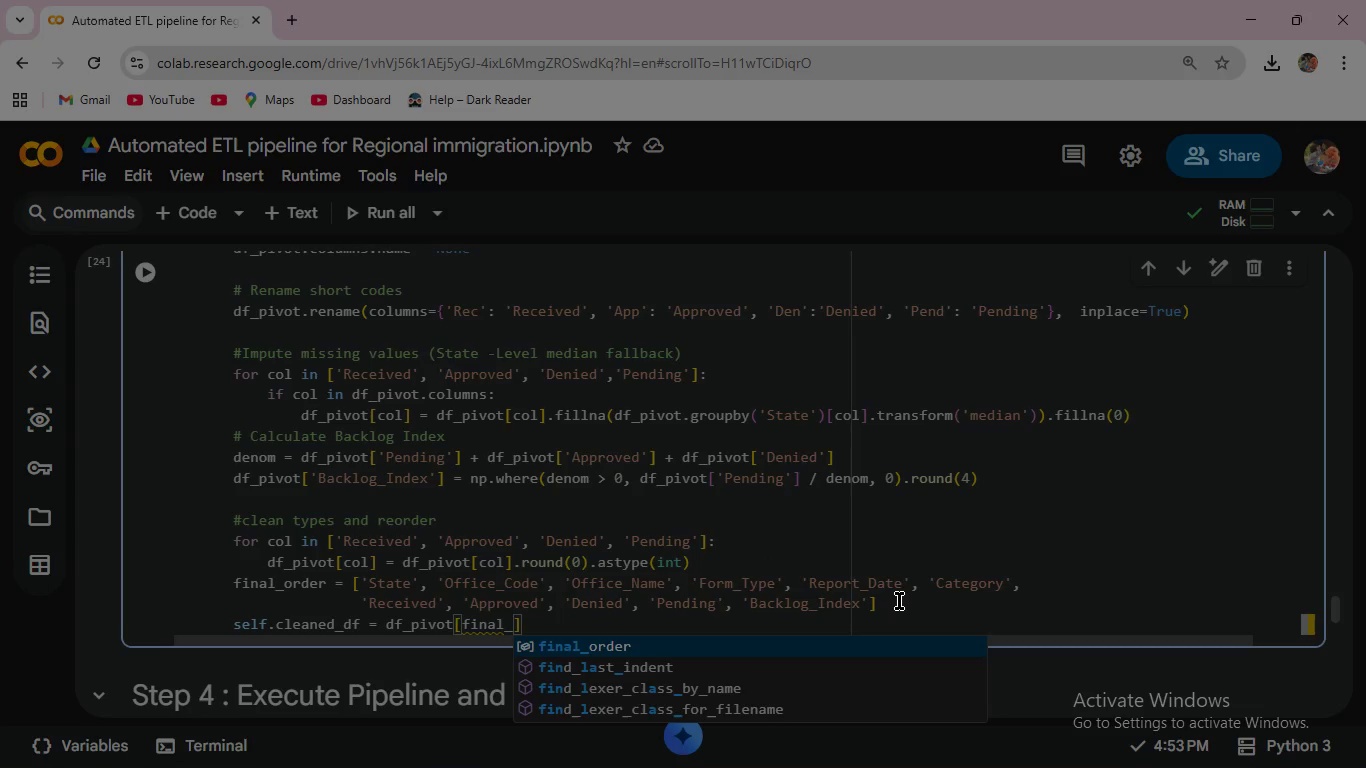 
key(Enter)
 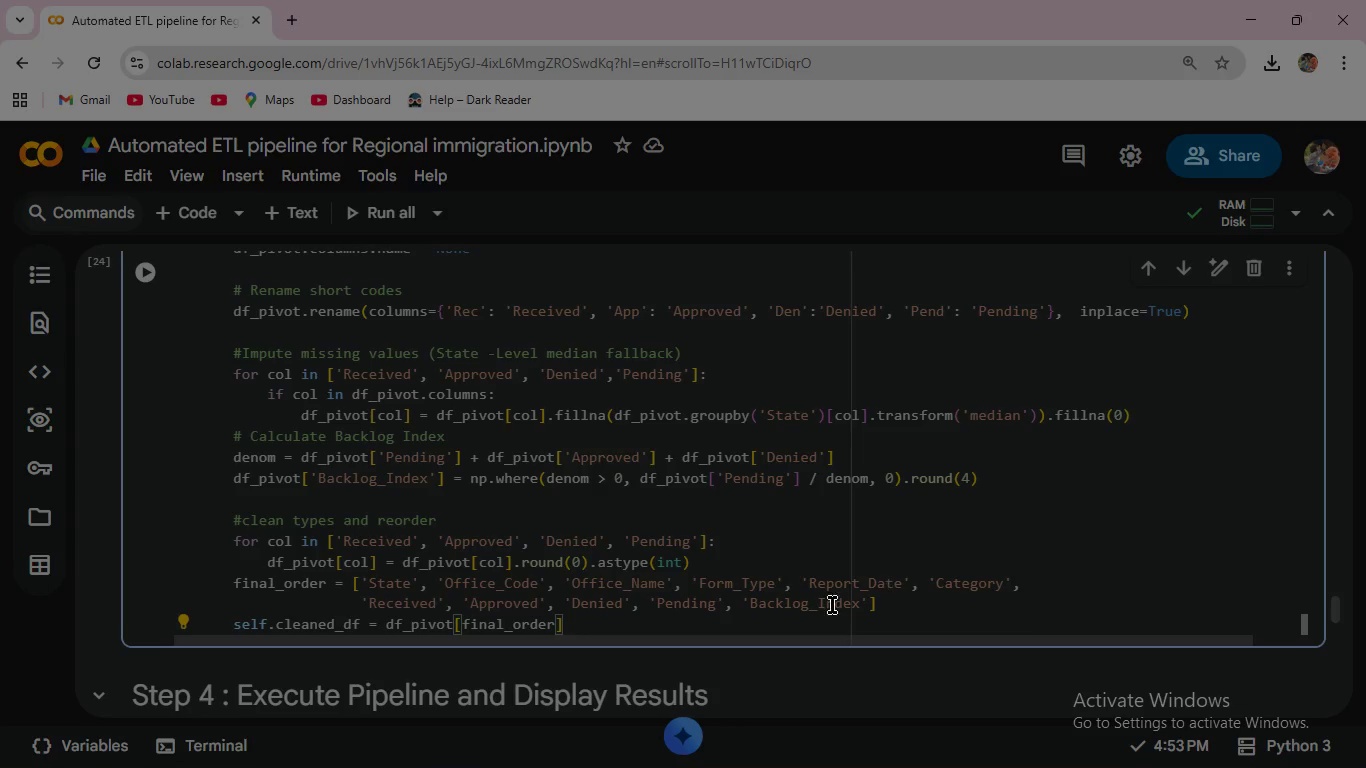 
left_click([592, 619])
 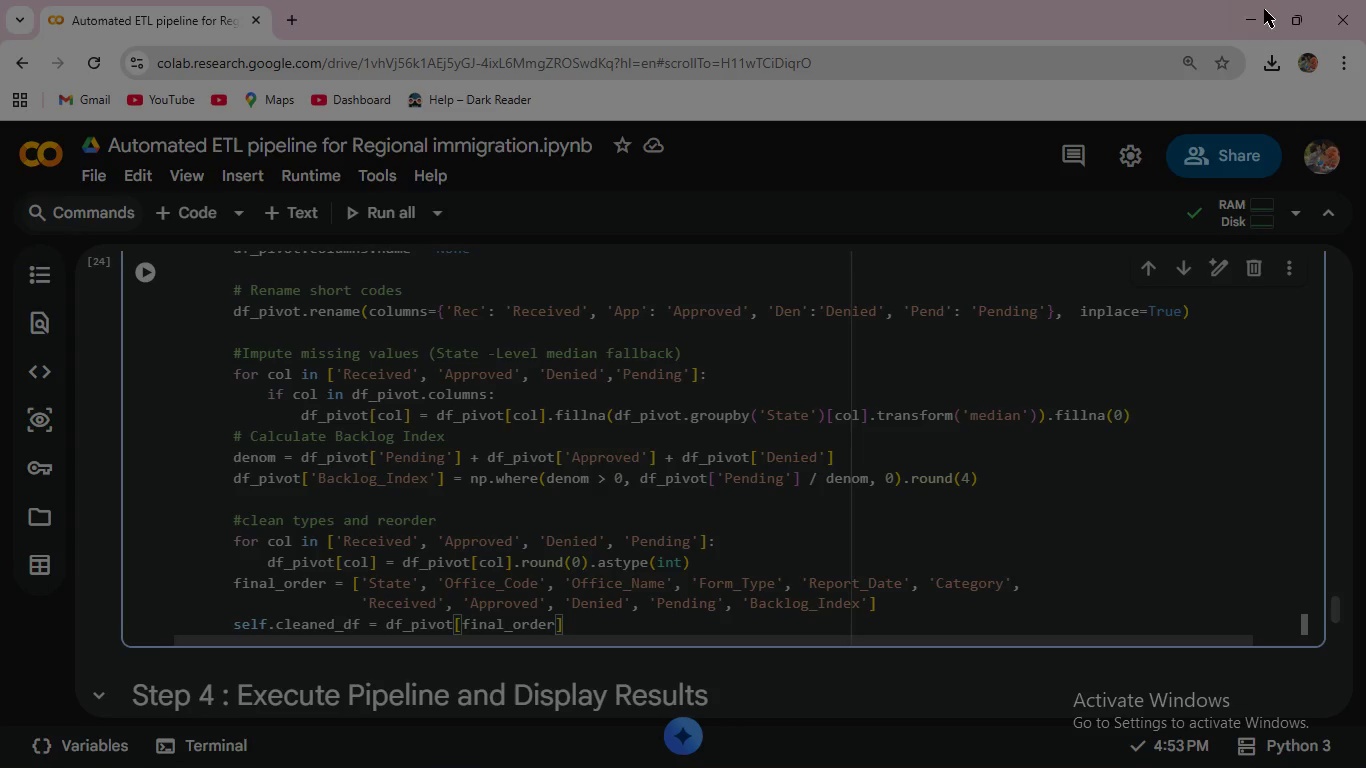 
left_click([1245, 16])